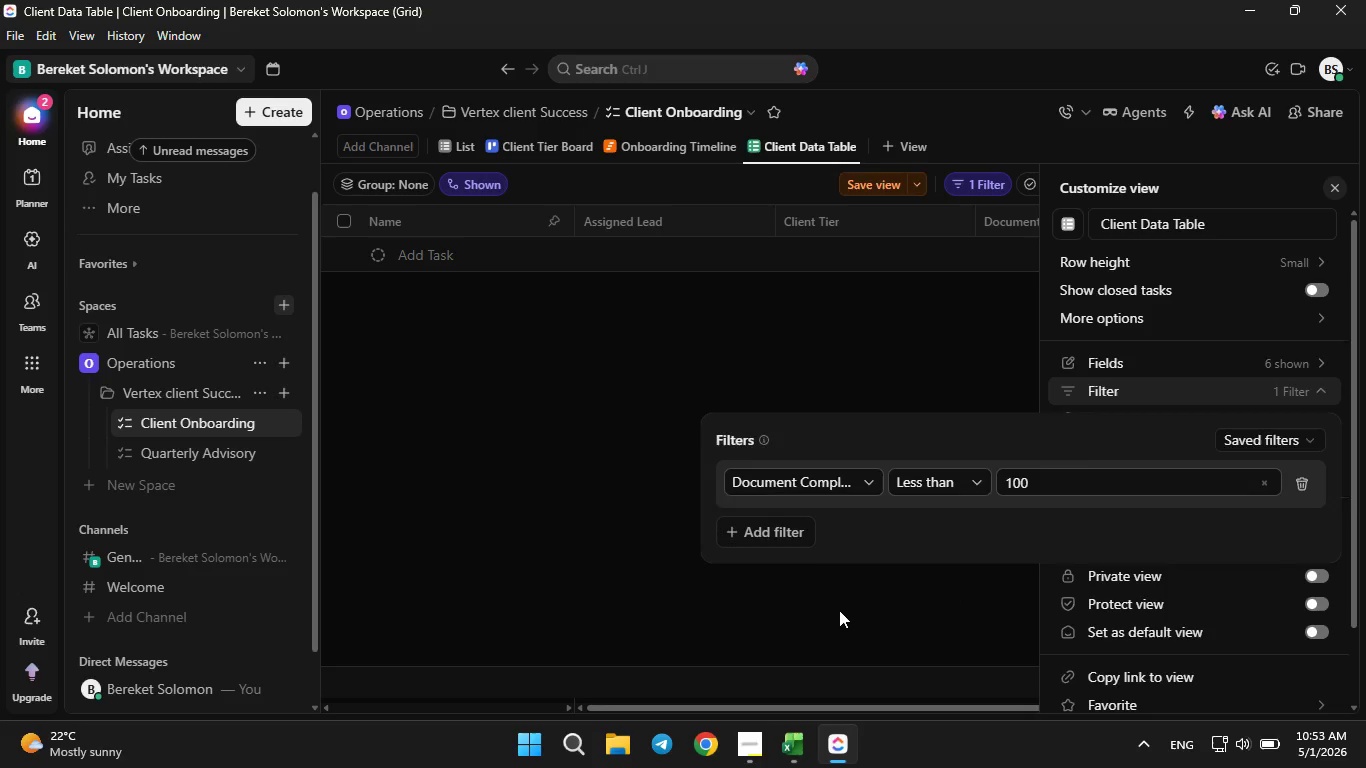 
left_click([920, 510])
 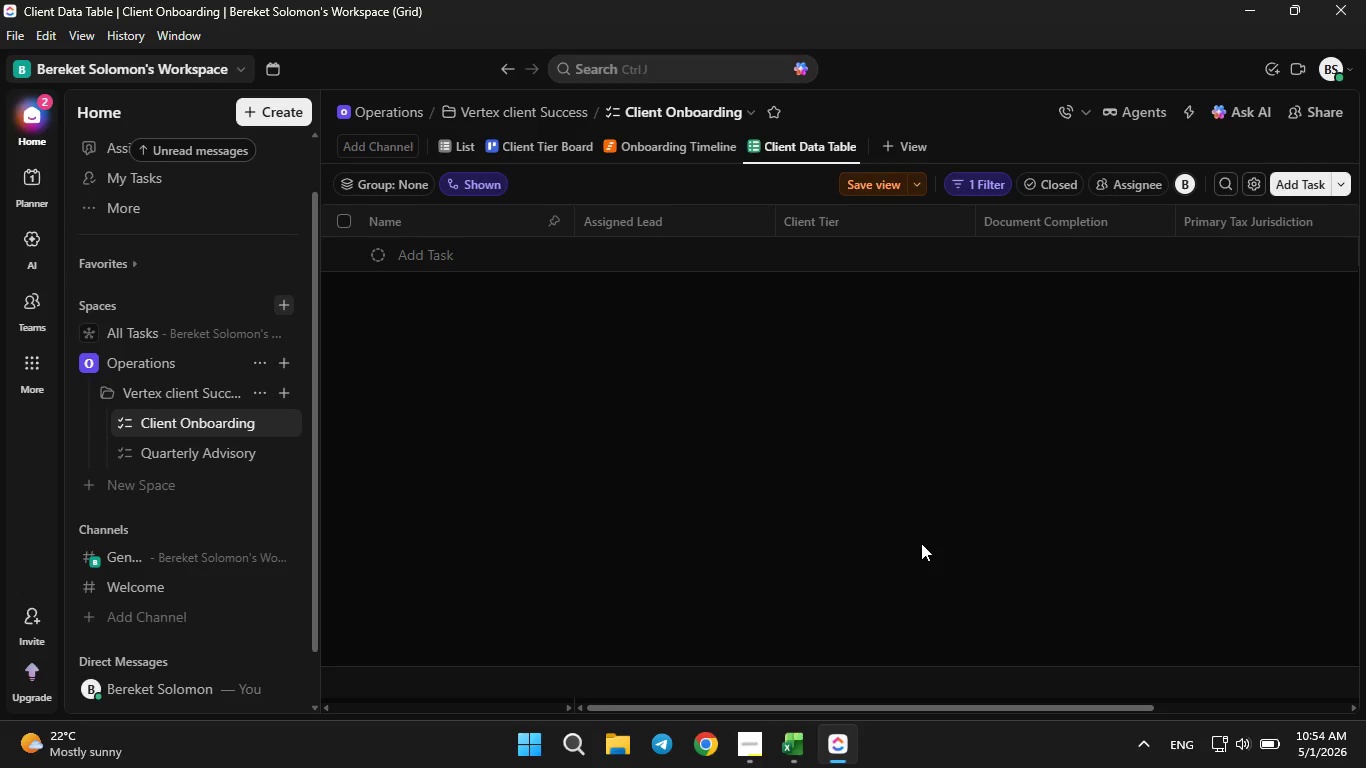 
wait(22.37)
 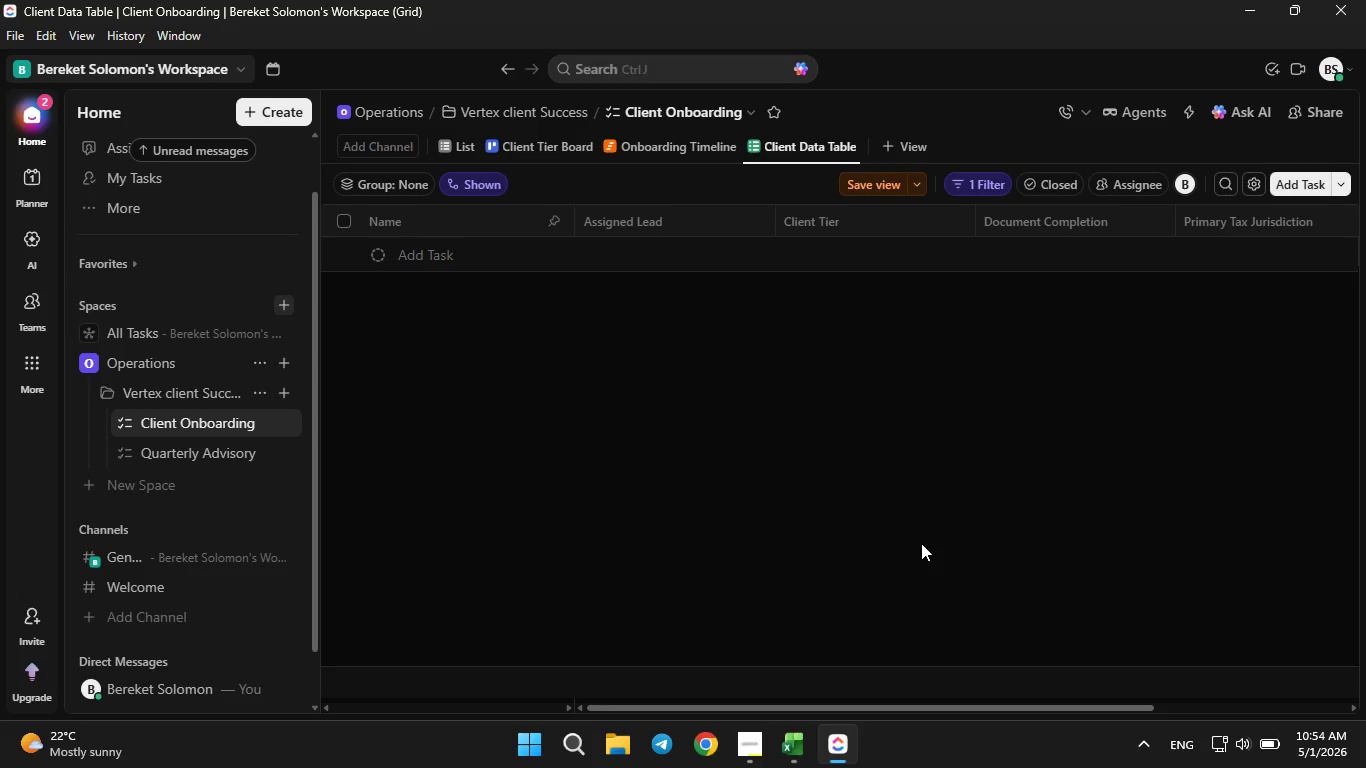 
mouse_move([222, 402])
 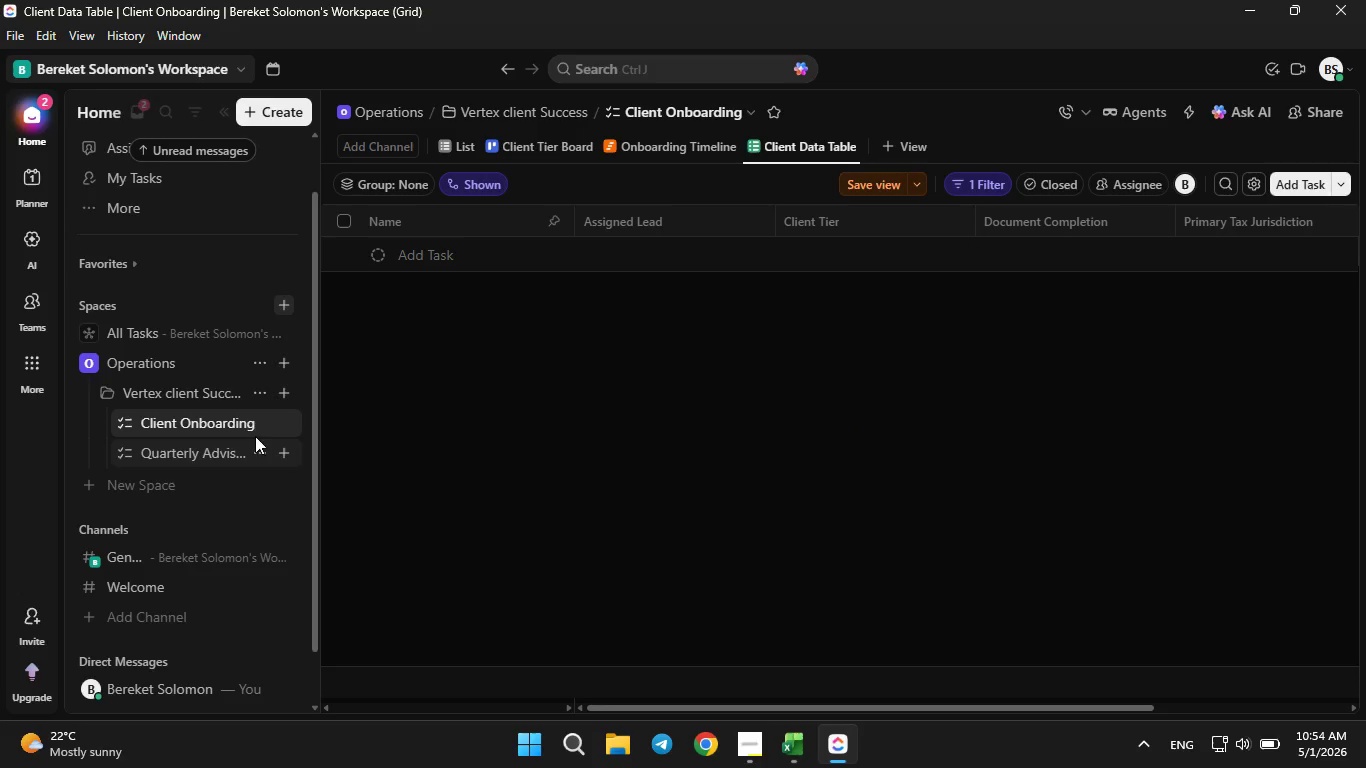 
left_click([214, 419])
 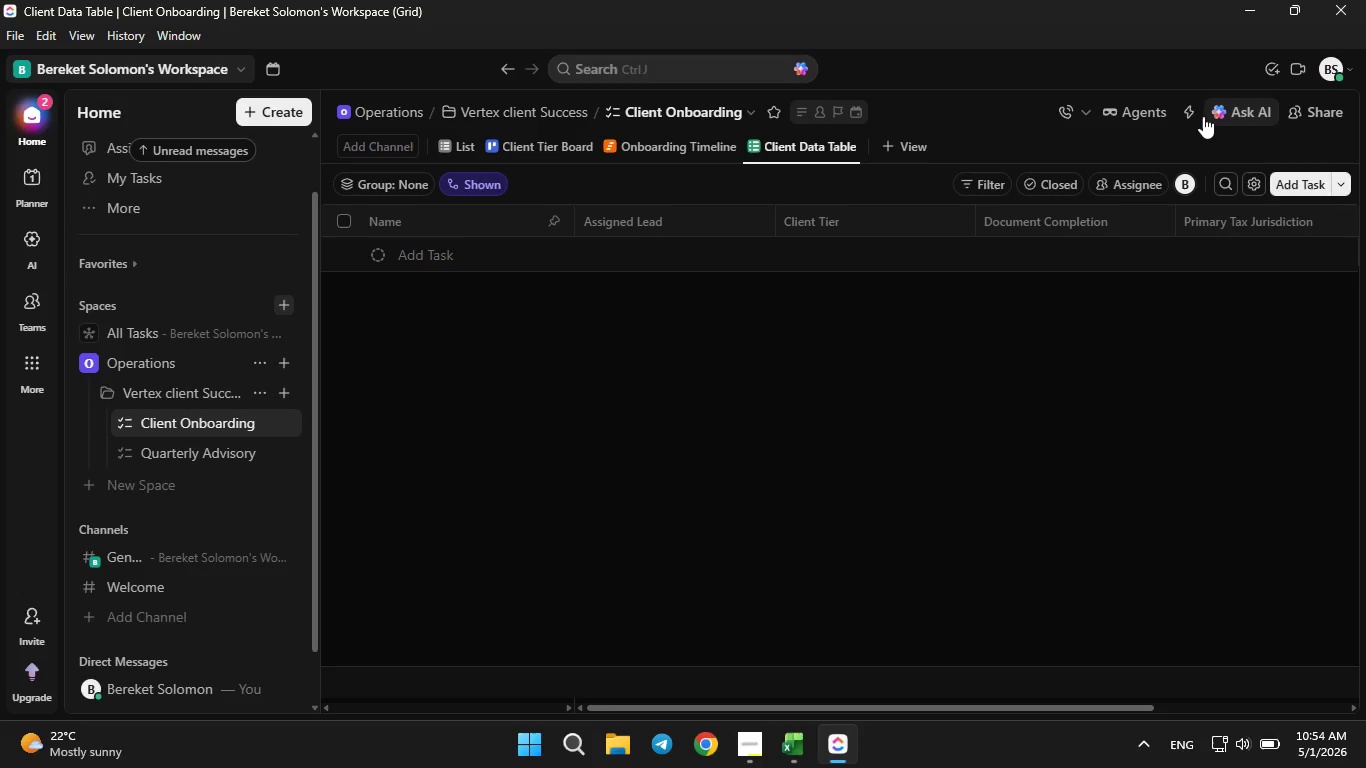 
left_click([1188, 108])
 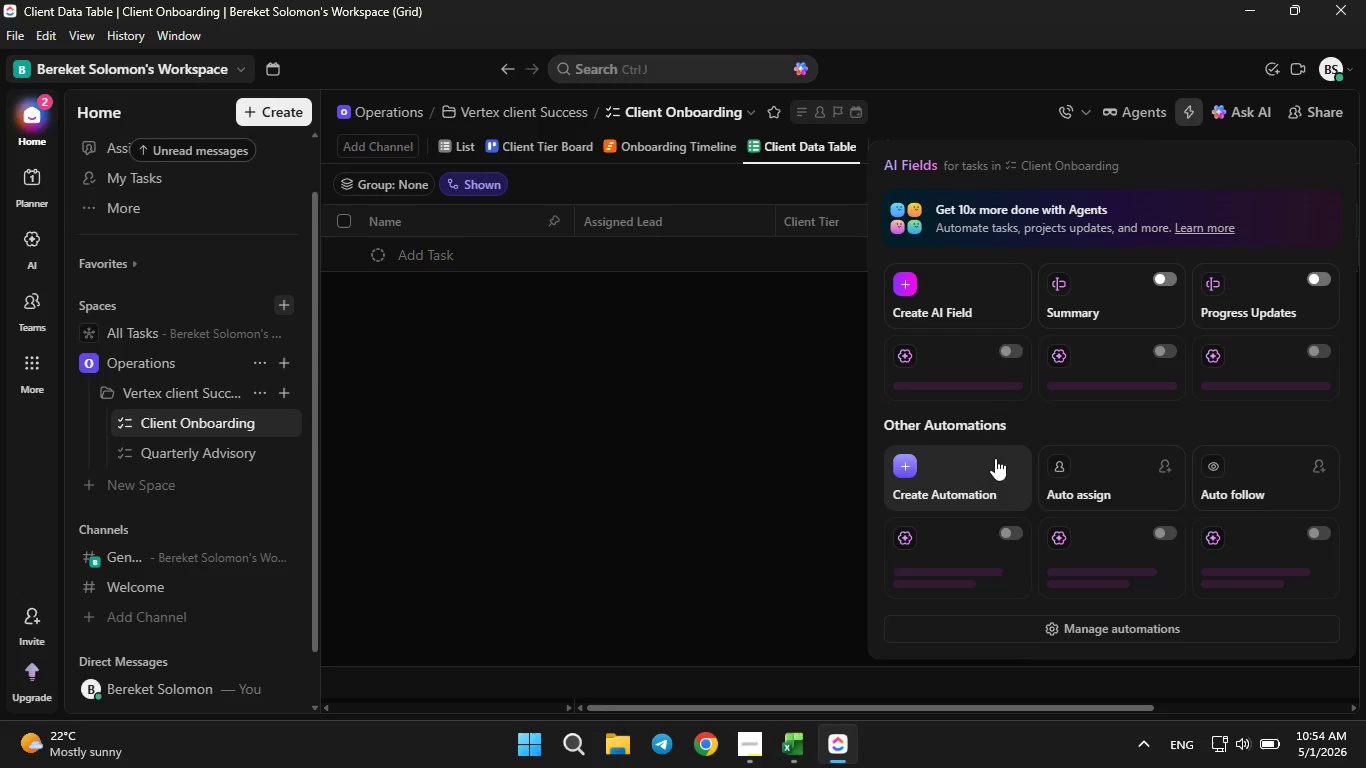 
left_click([968, 476])
 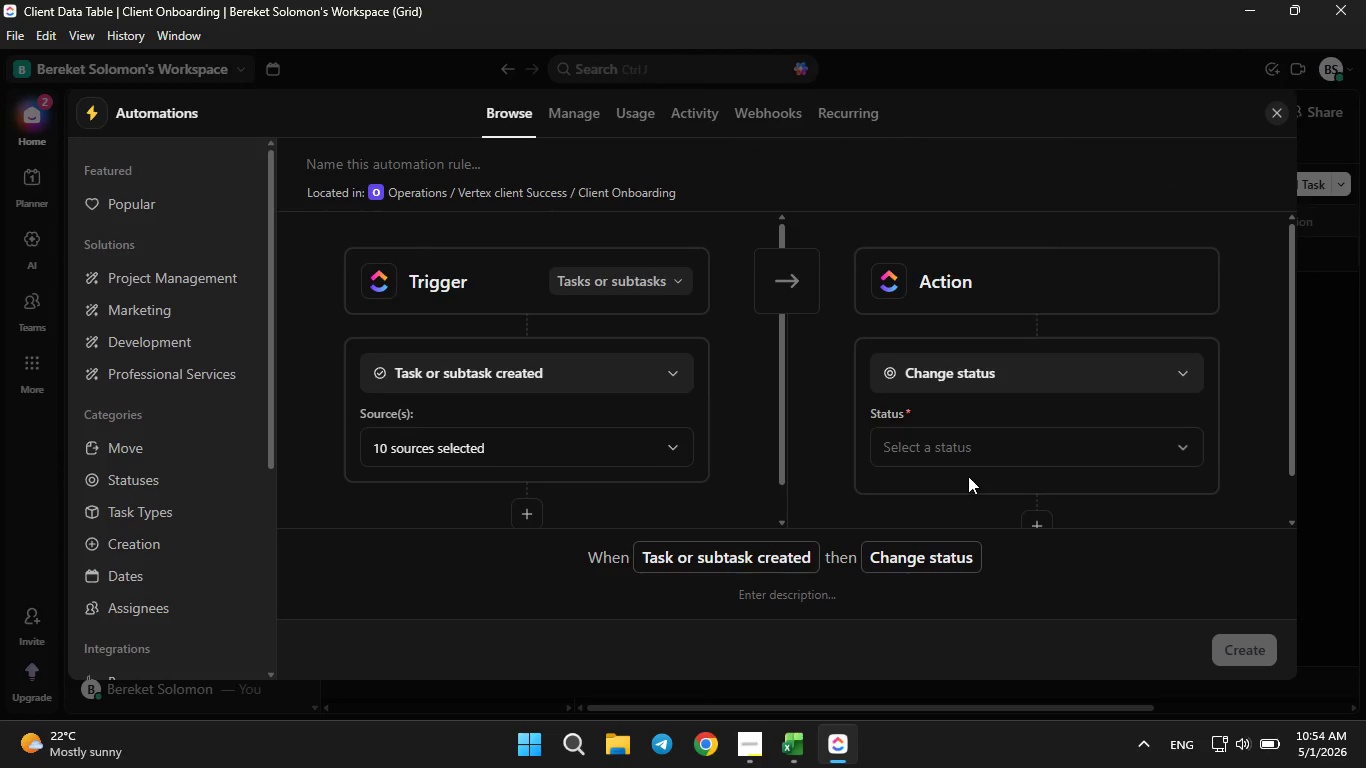 
left_click([645, 371])
 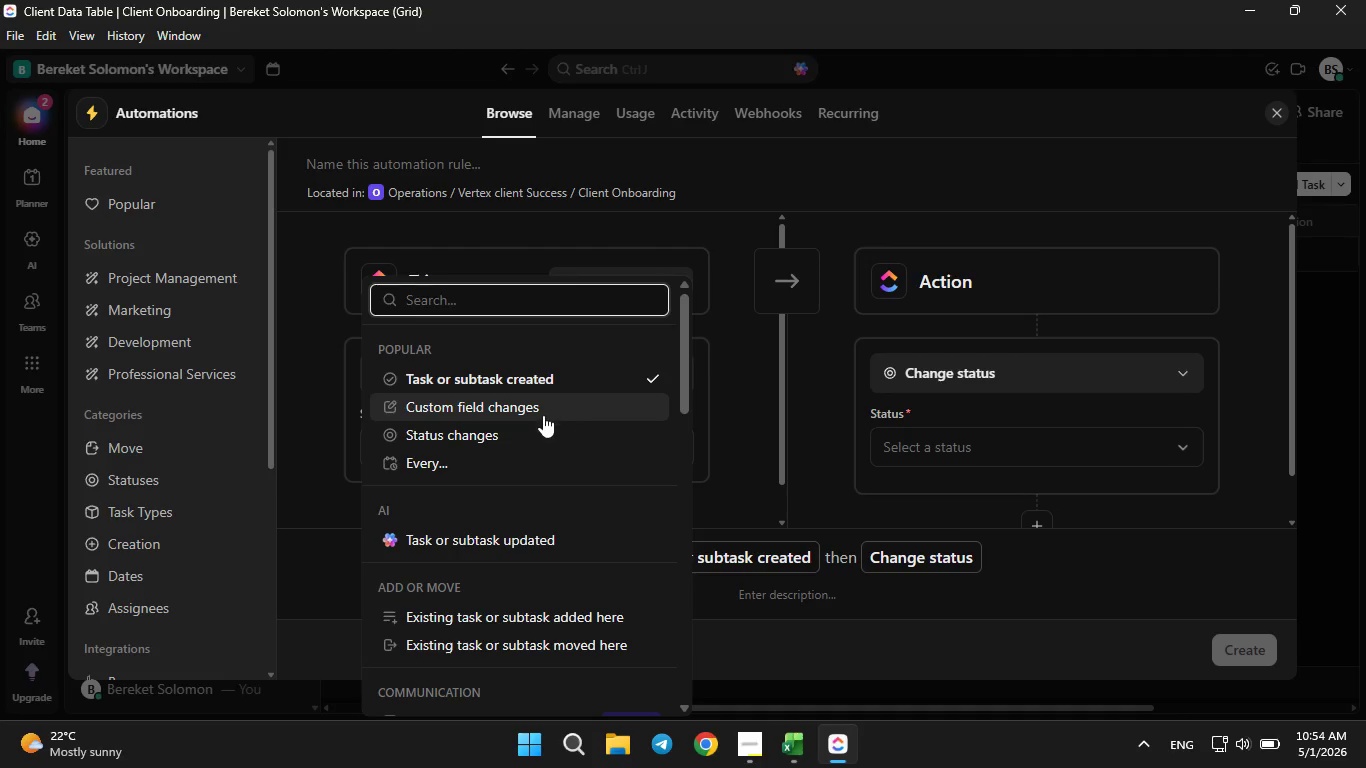 
left_click([517, 435])
 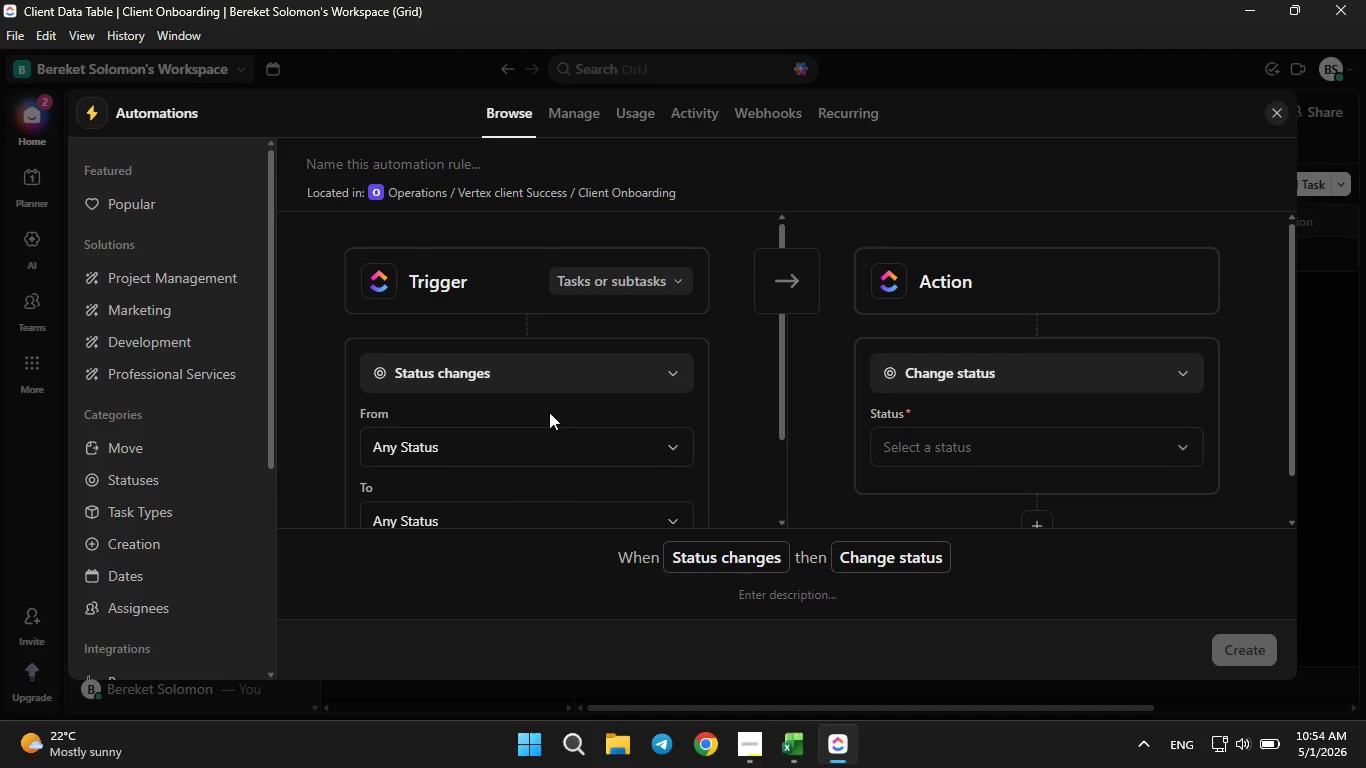 
wait(5.55)
 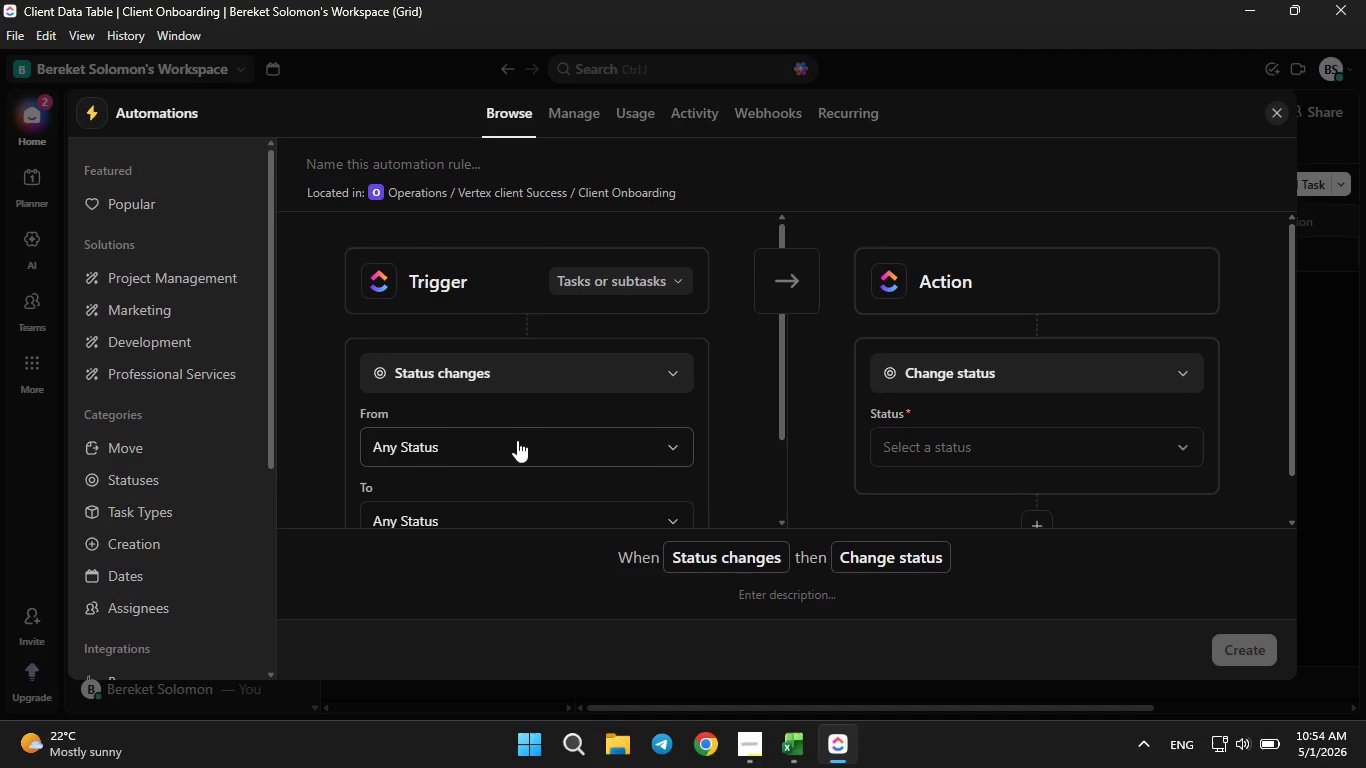 
scroll: coordinate [557, 438], scroll_direction: down, amount: 1.0
 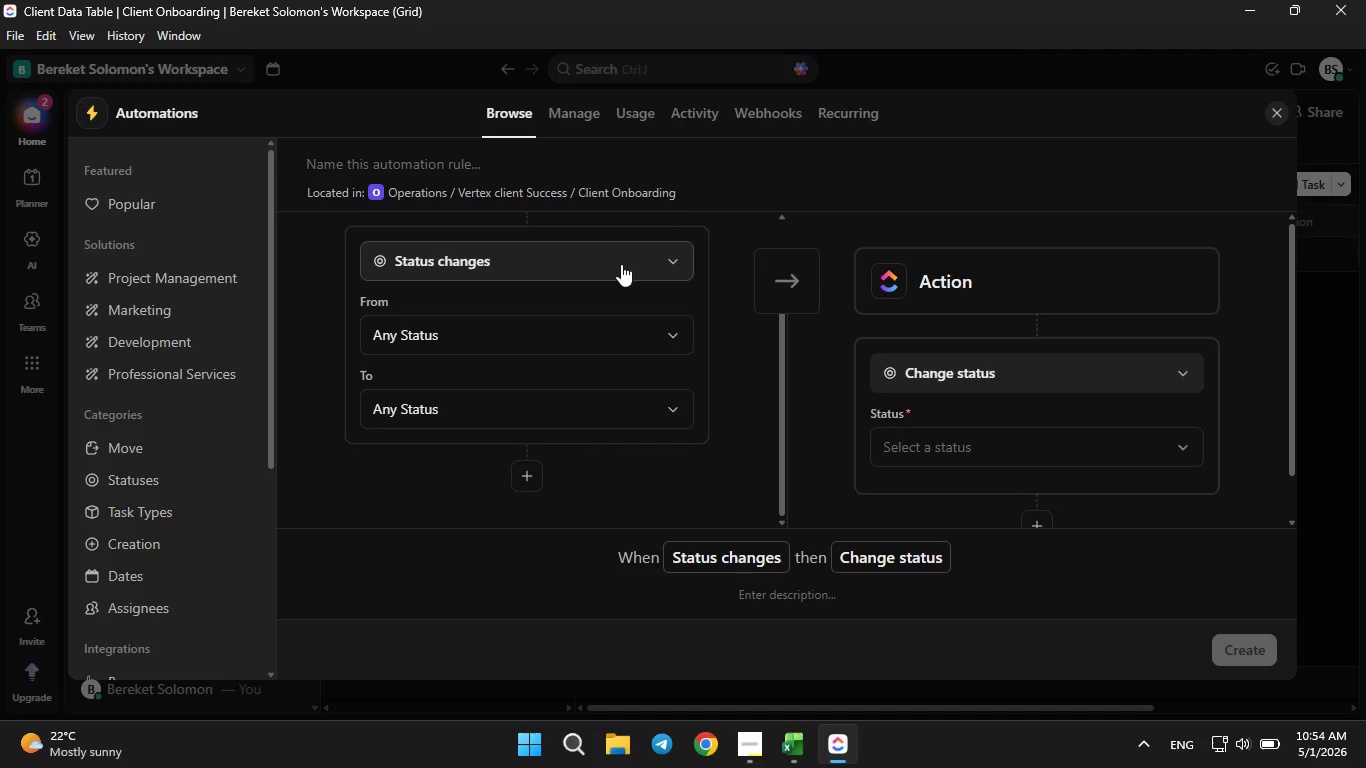 
left_click([621, 259])
 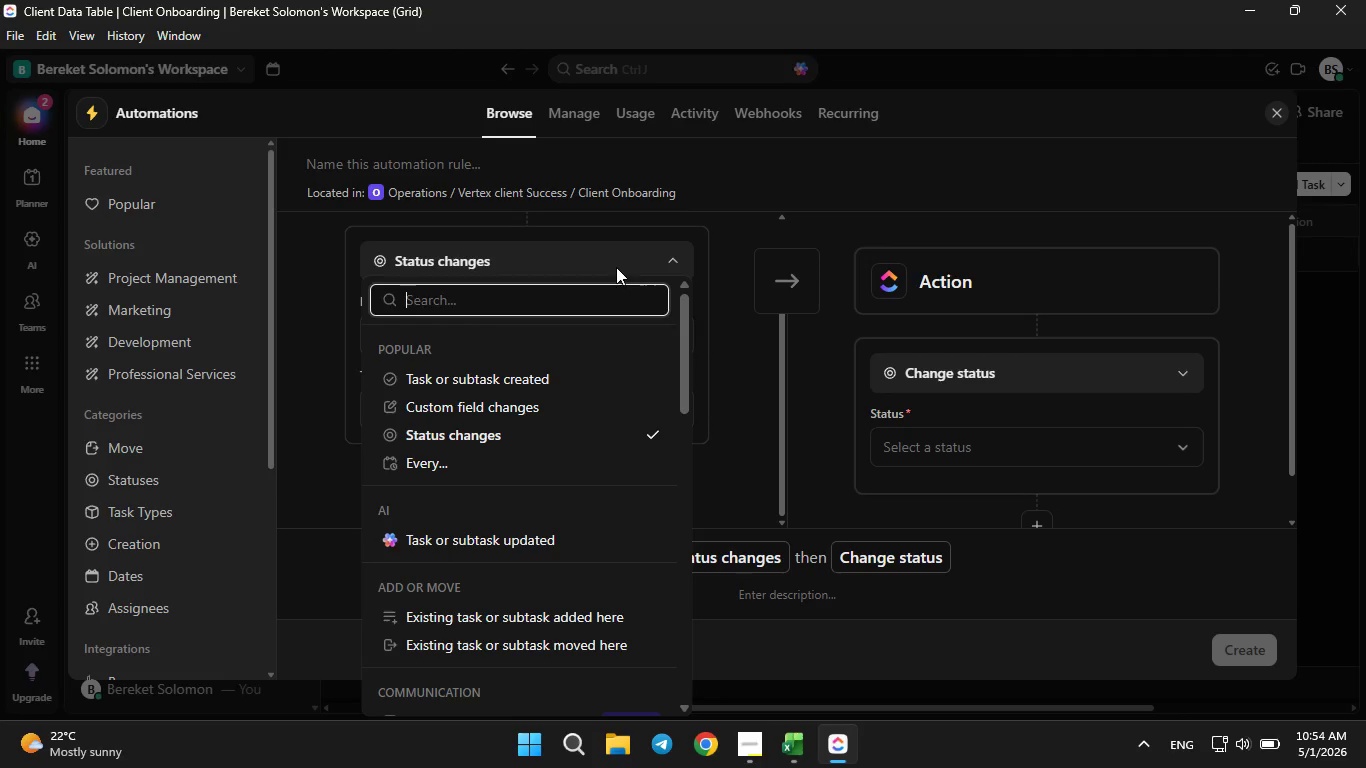 
mouse_move([576, 351])
 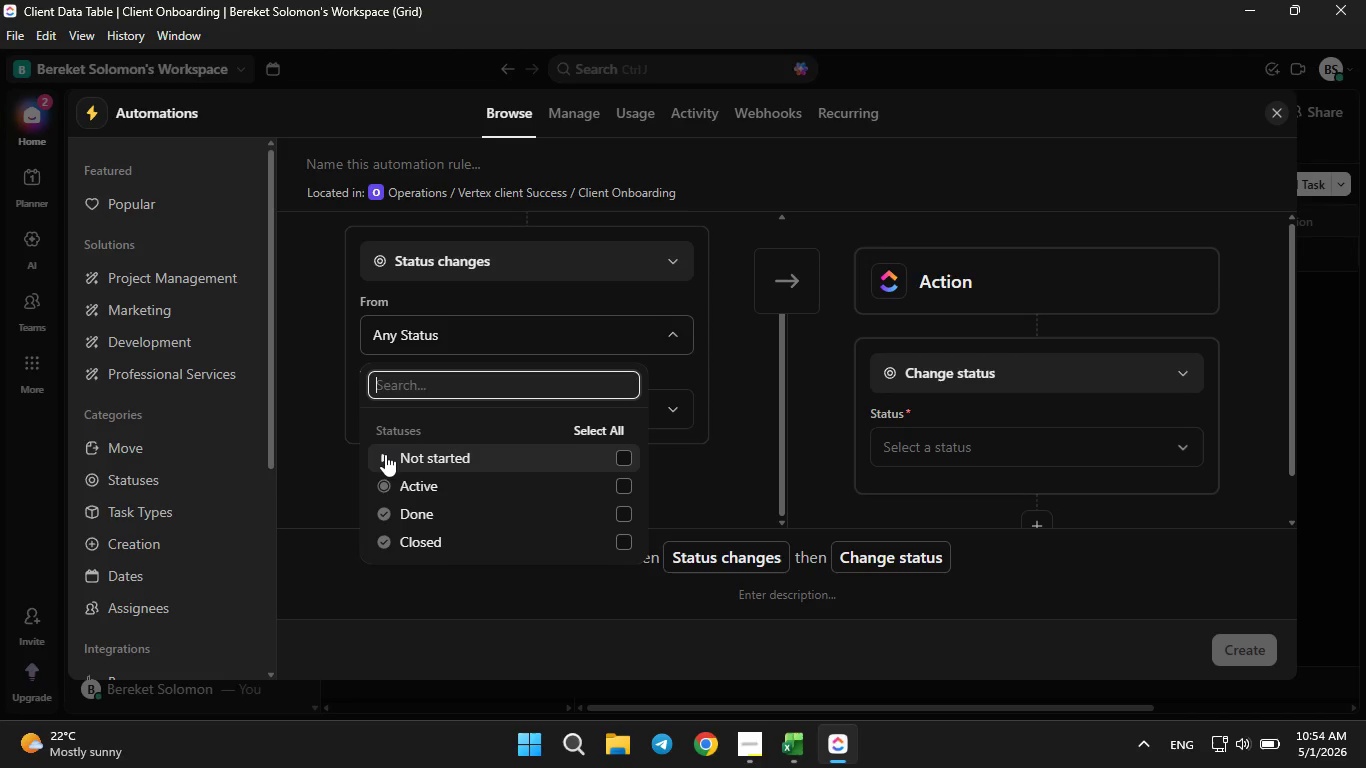 
left_click([385, 451])
 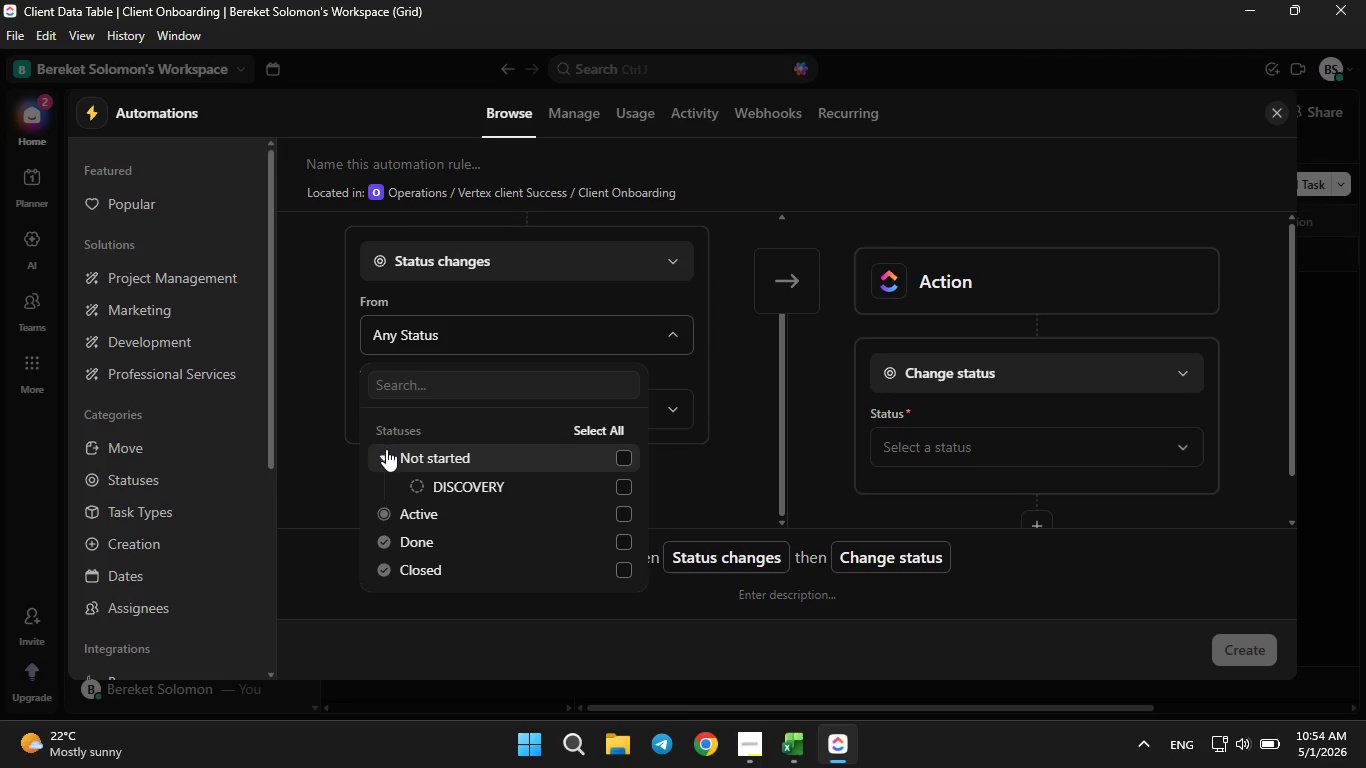 
double_click([383, 453])
 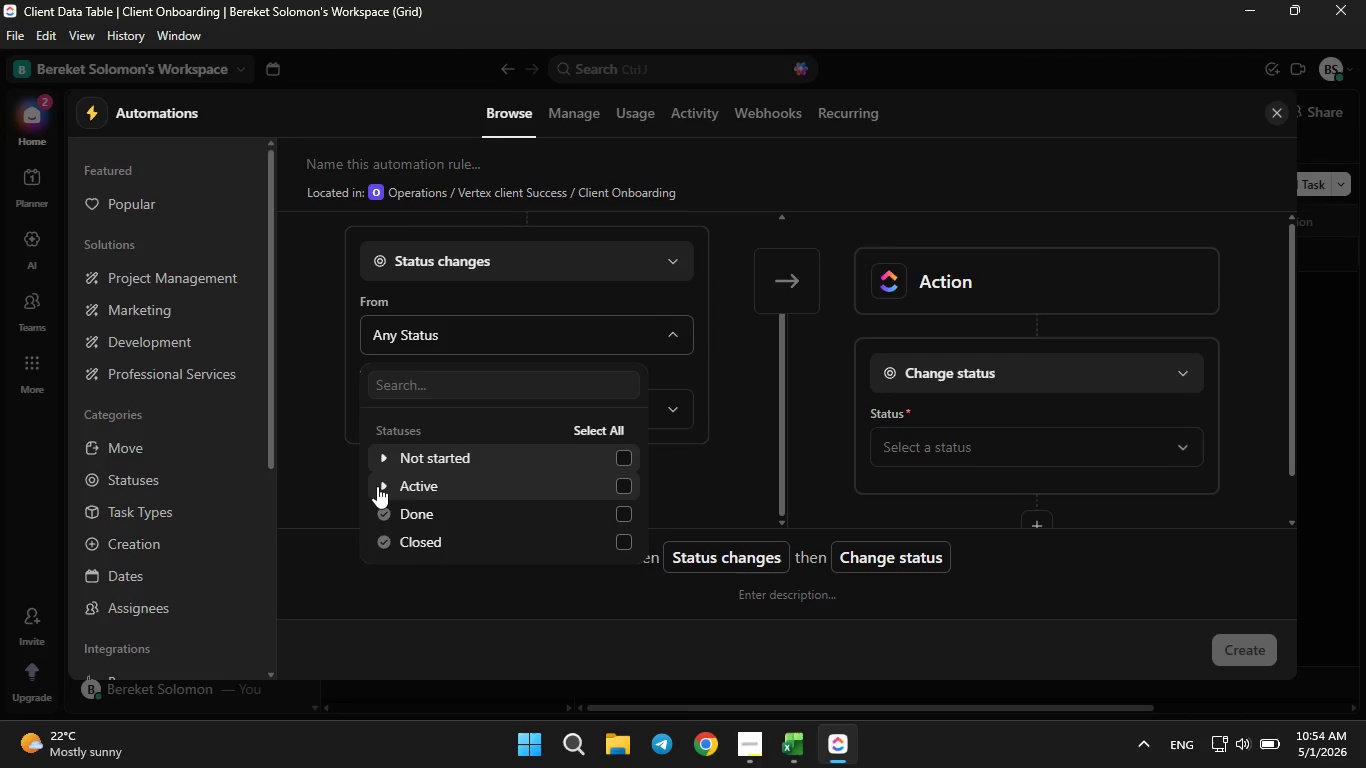 
left_click([377, 486])
 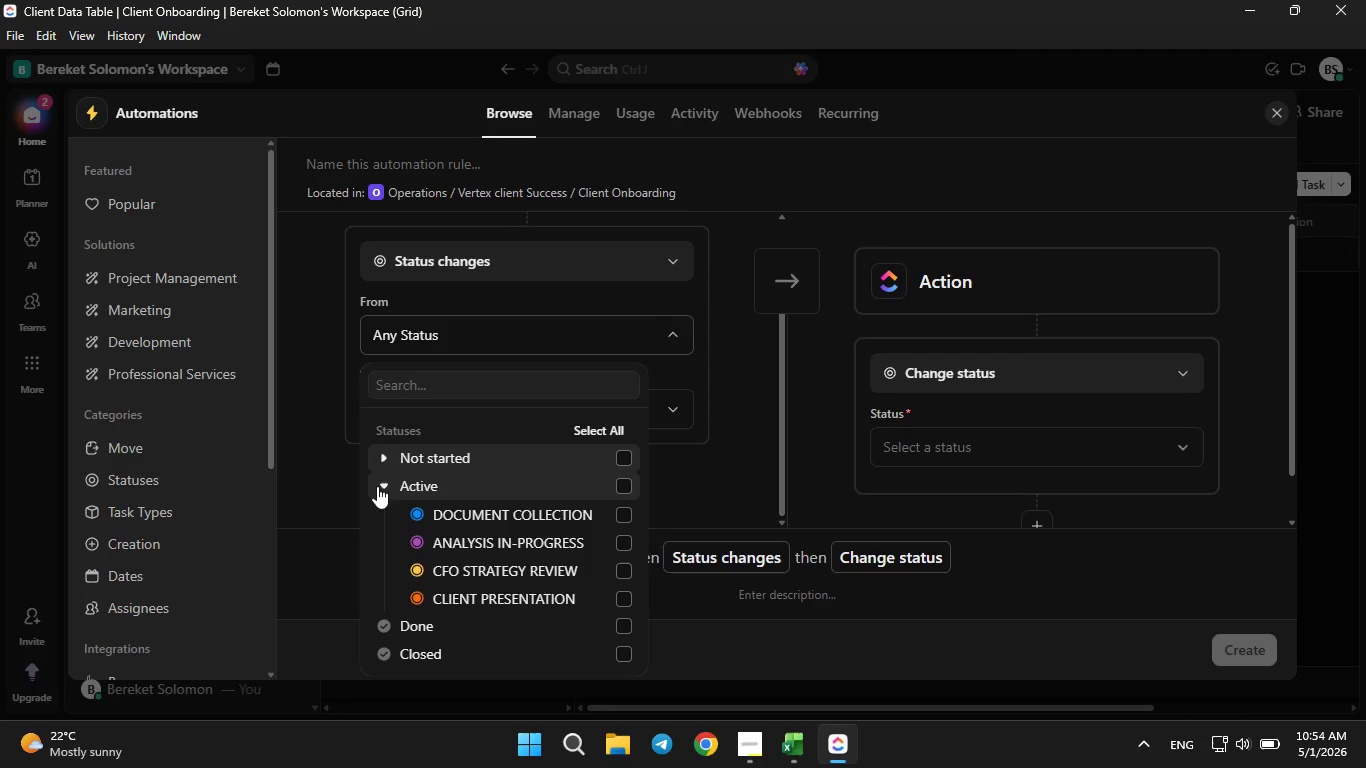 
left_click([377, 485])
 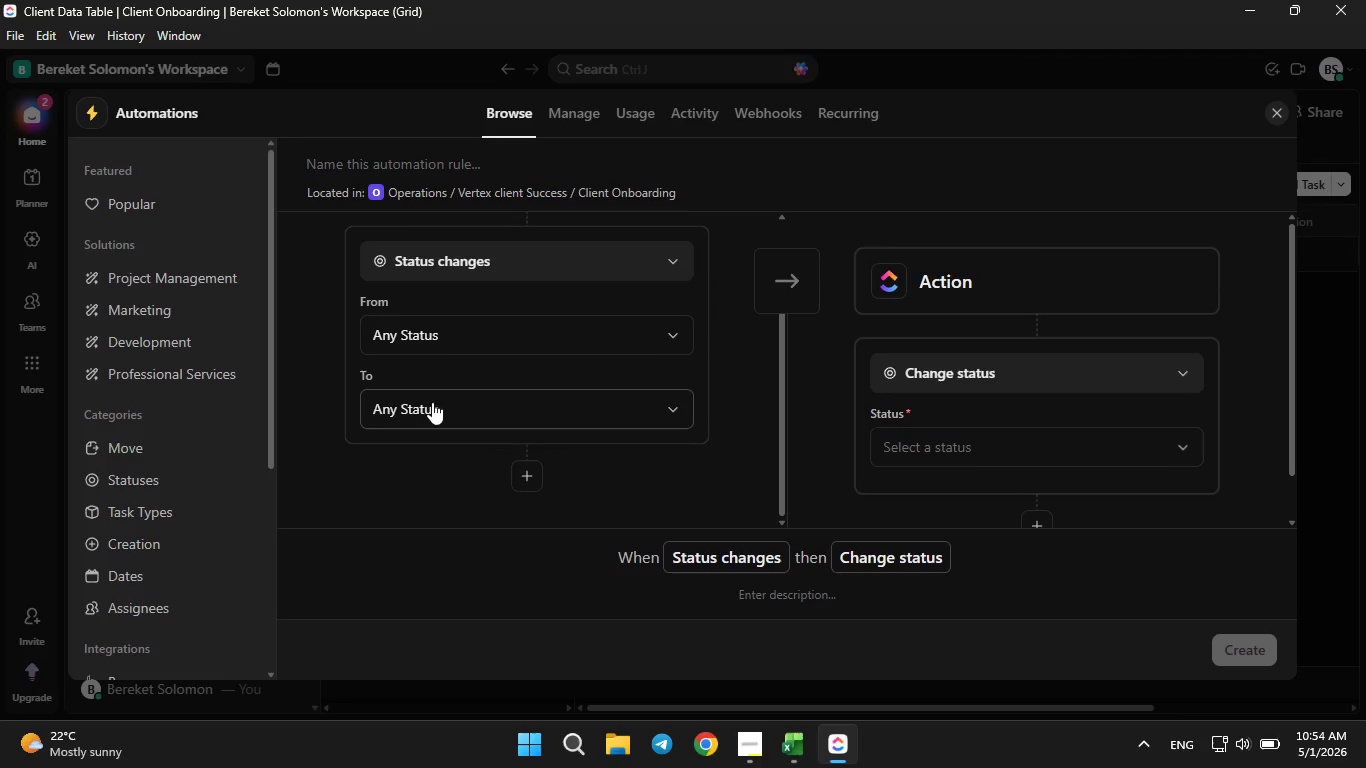 
left_click([432, 402])
 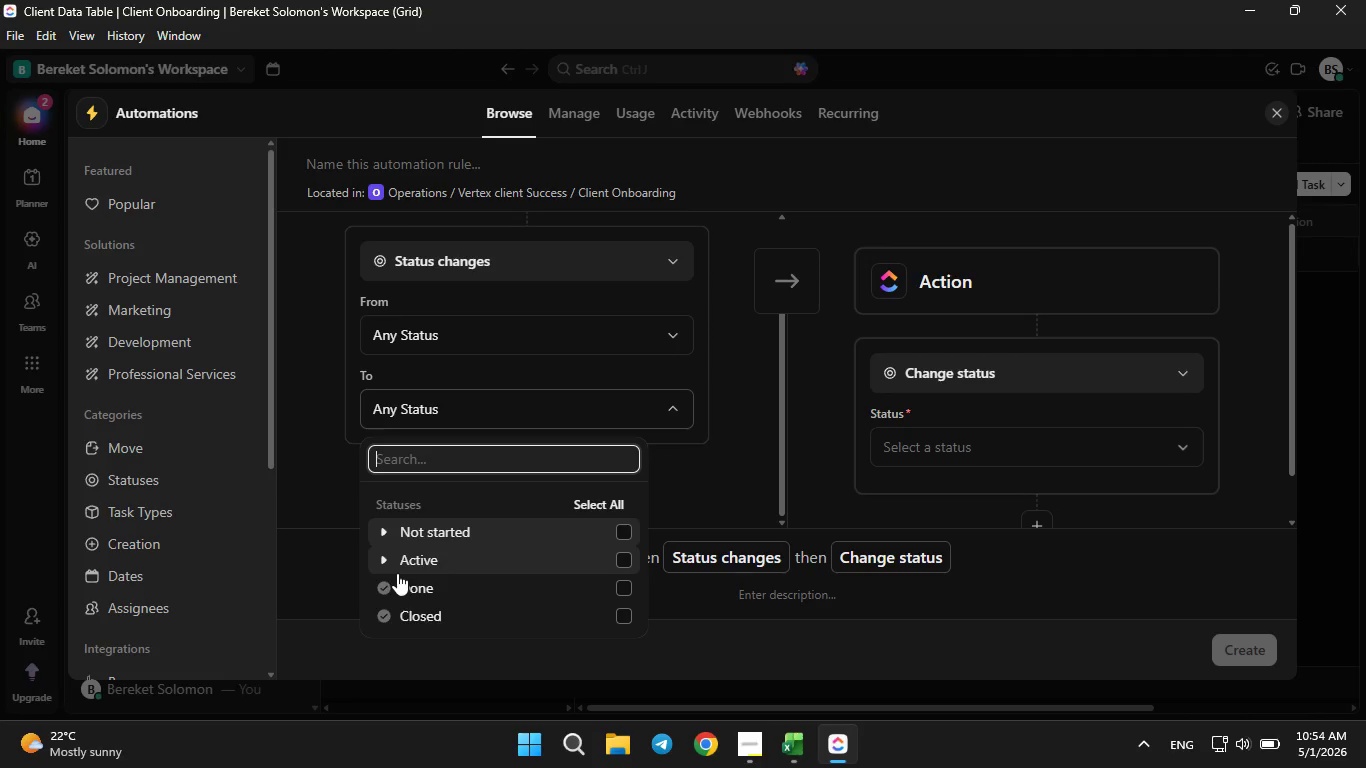 
left_click([391, 559])
 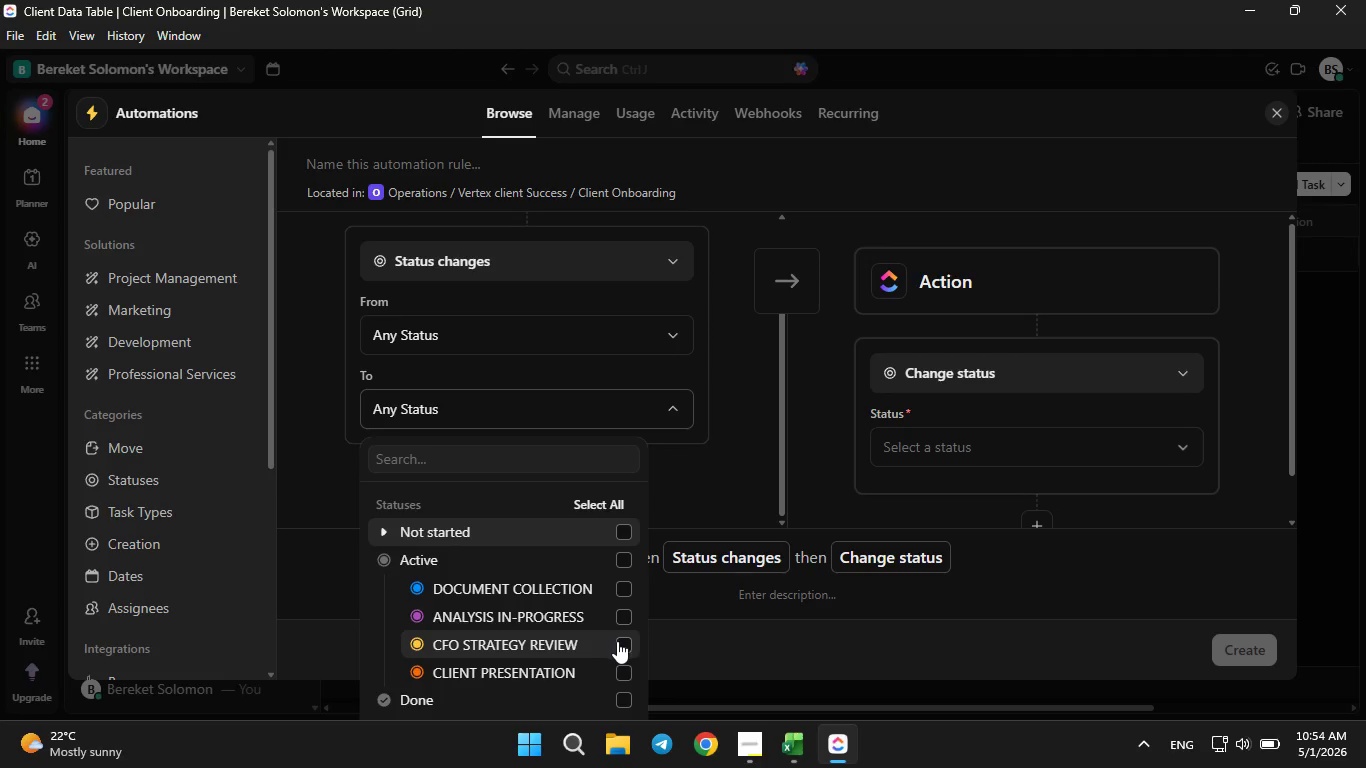 
left_click([622, 642])
 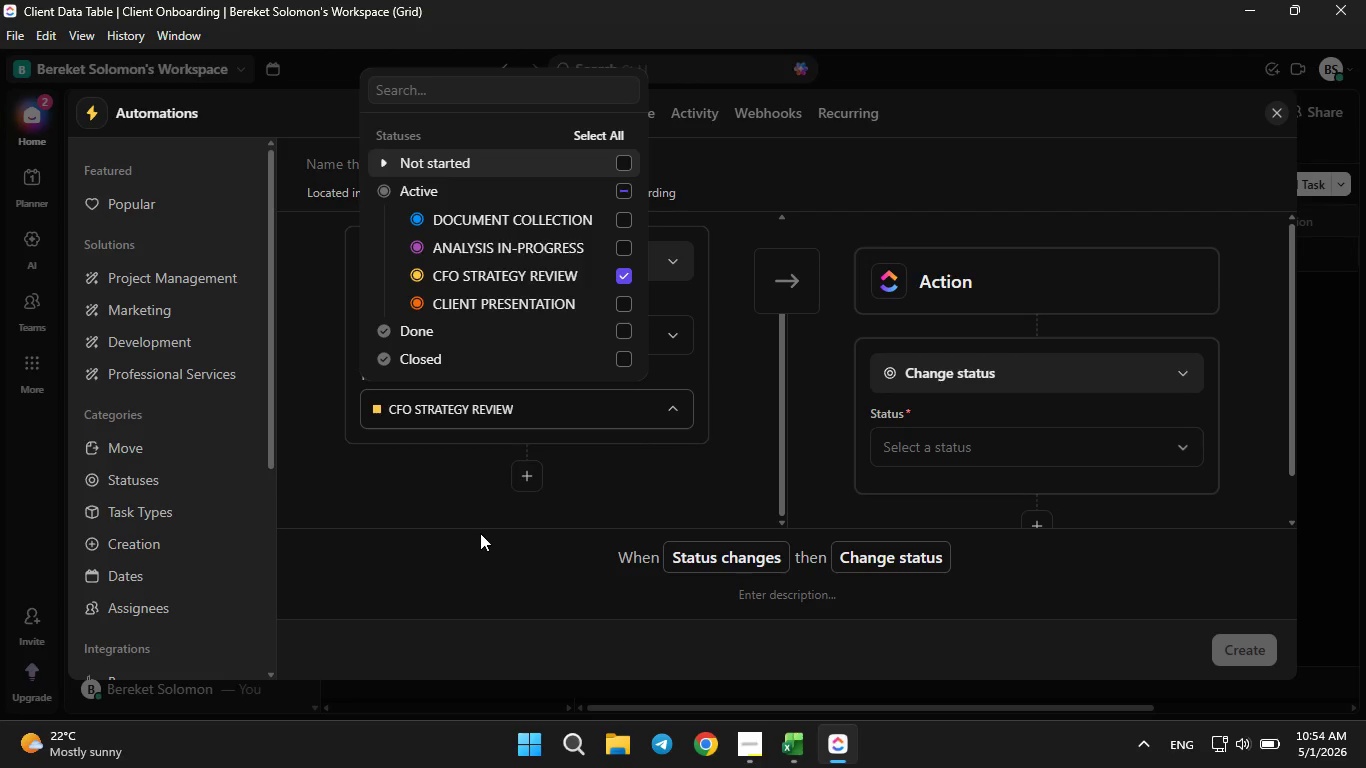 
left_click([481, 528])
 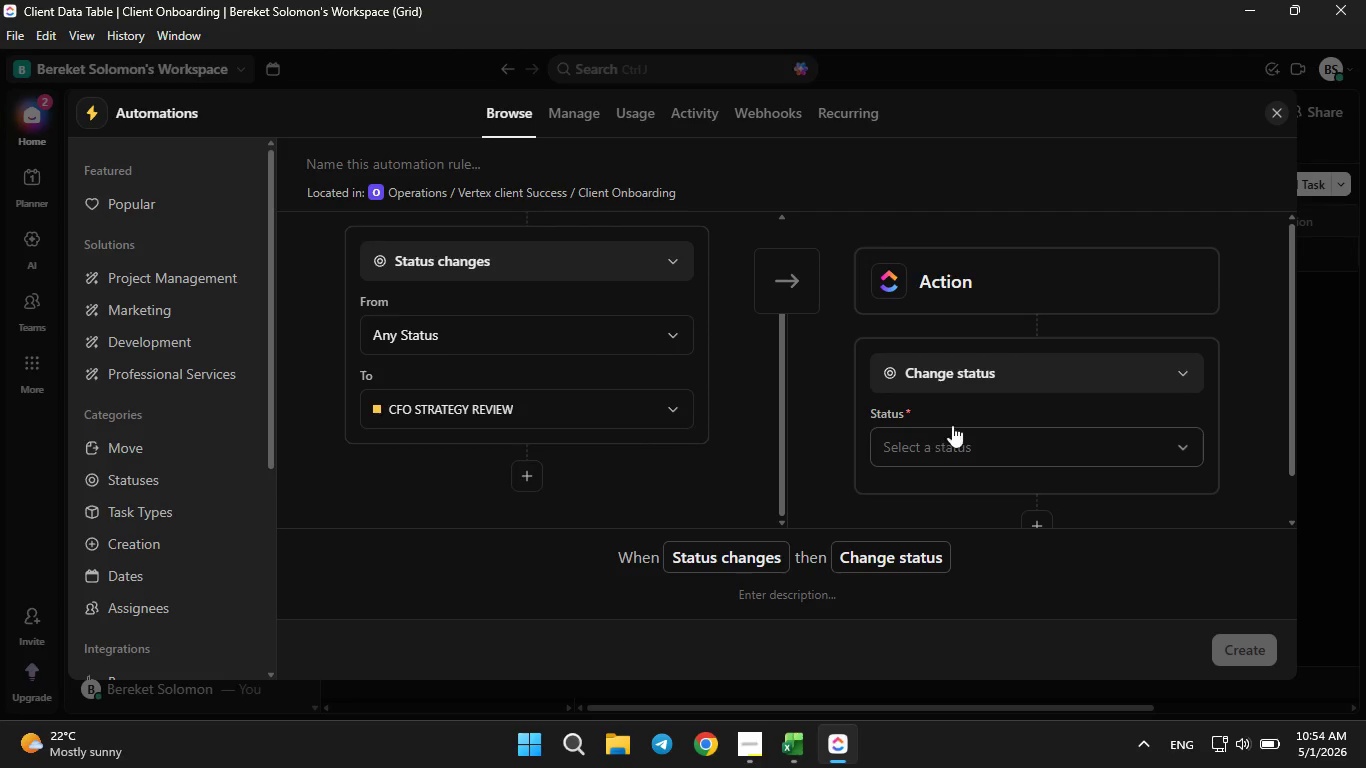 
left_click([1027, 366])
 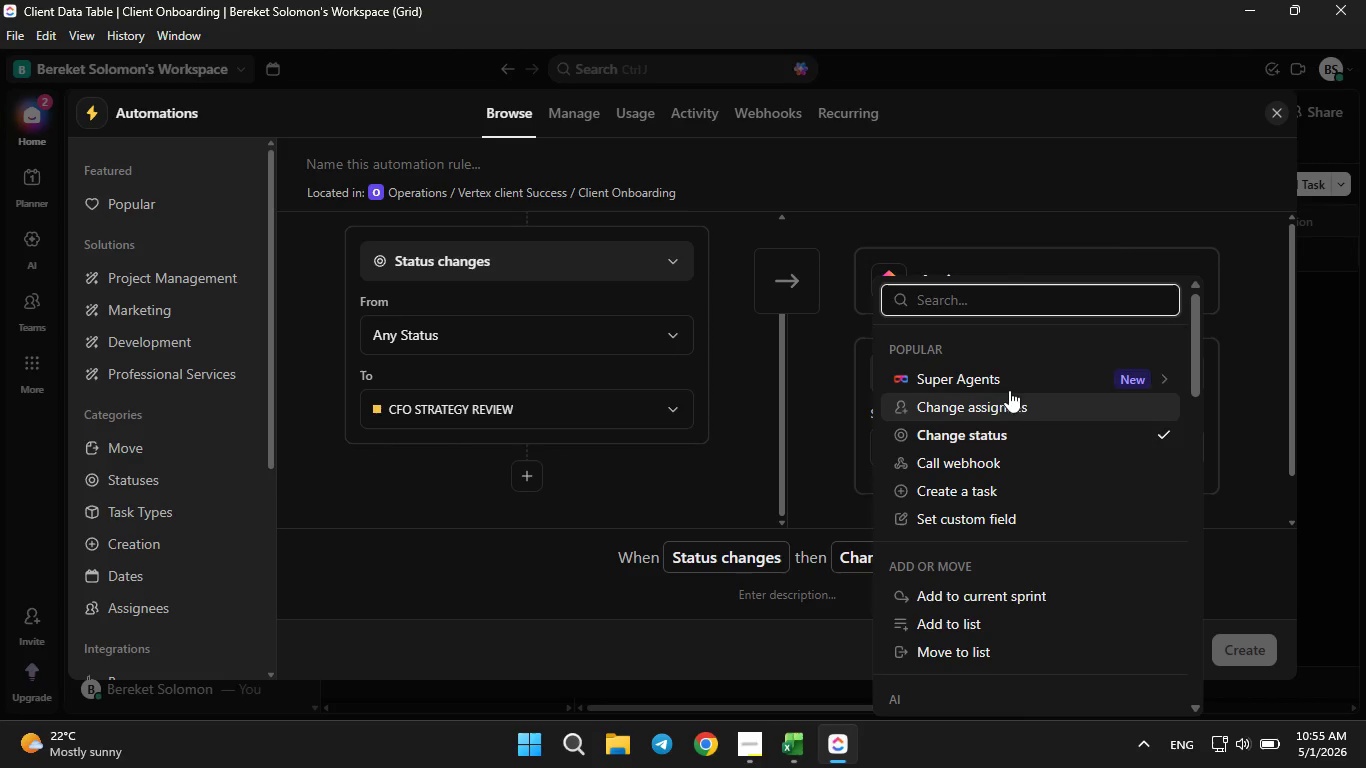 
scroll: coordinate [988, 462], scroll_direction: down, amount: 3.0
 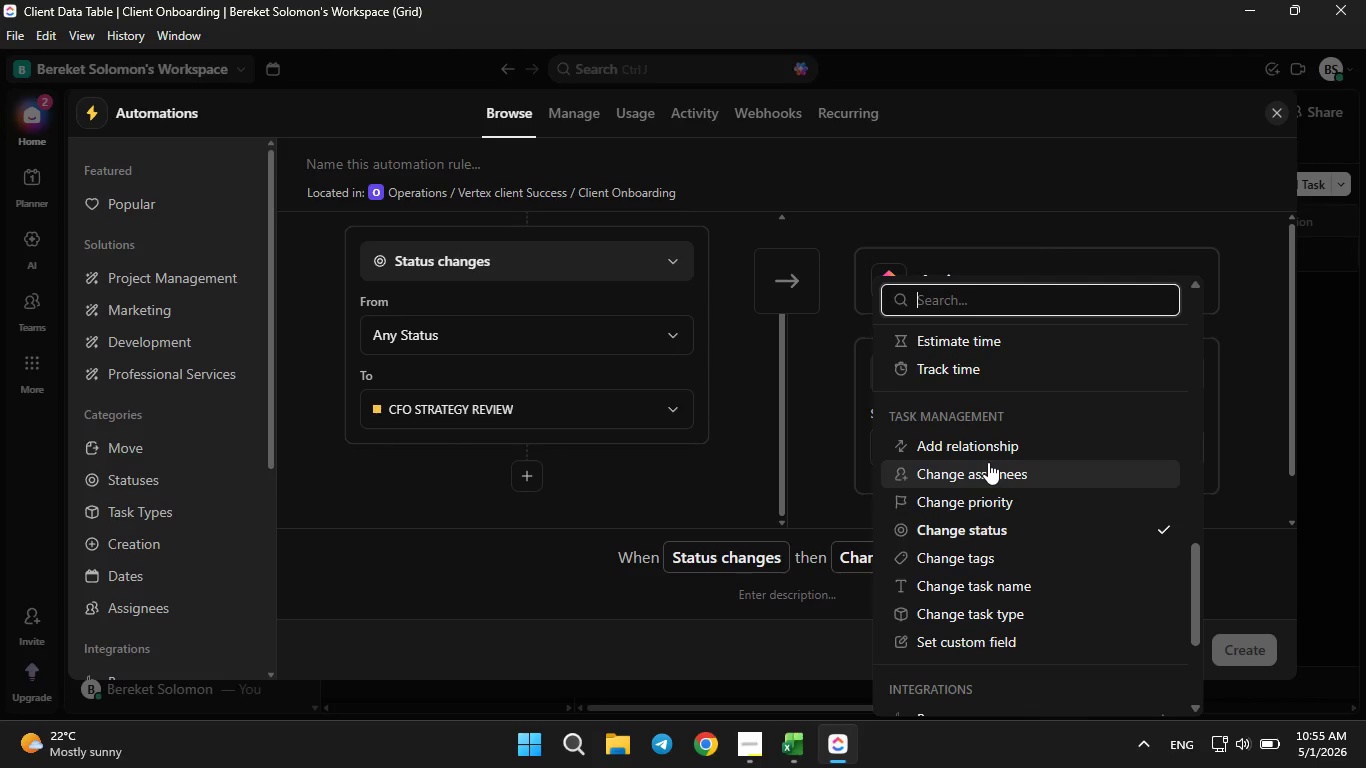 
left_click([964, 505])
 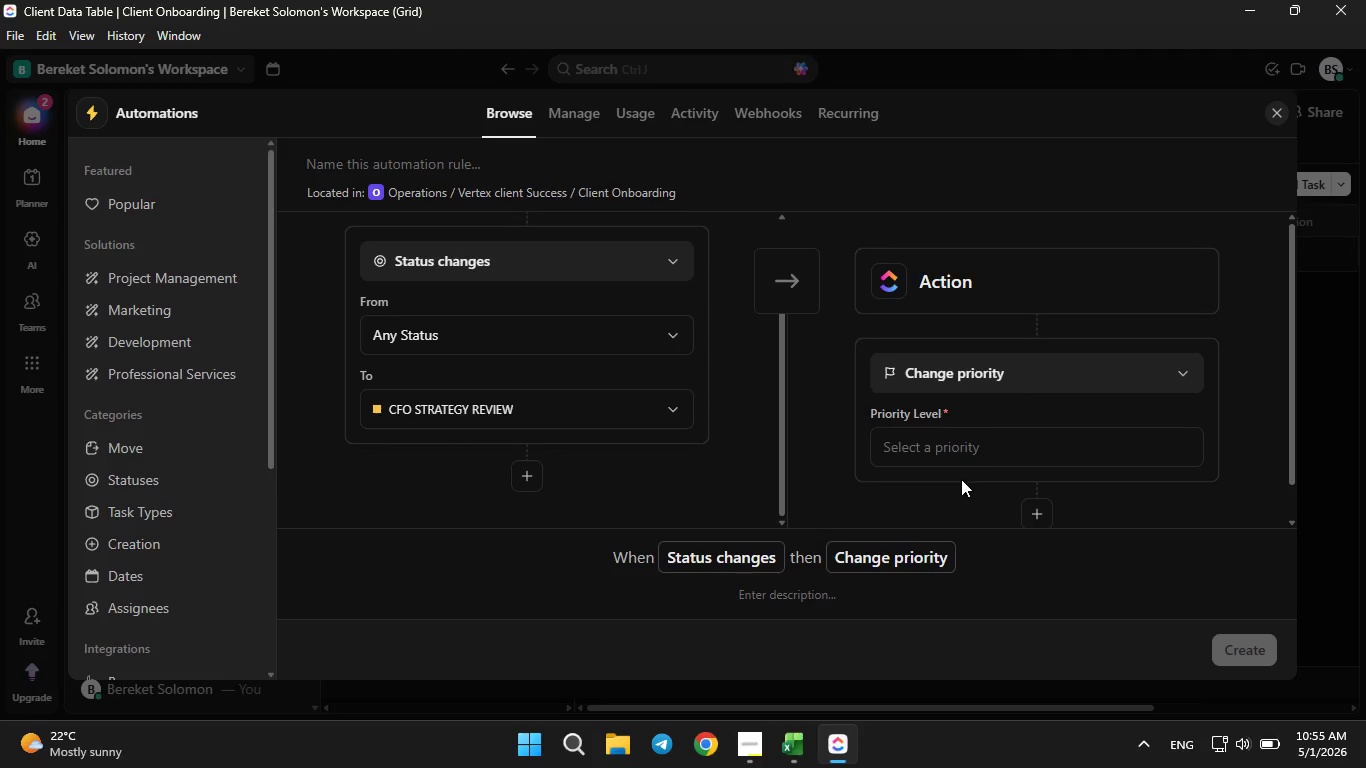 
left_click([965, 461])
 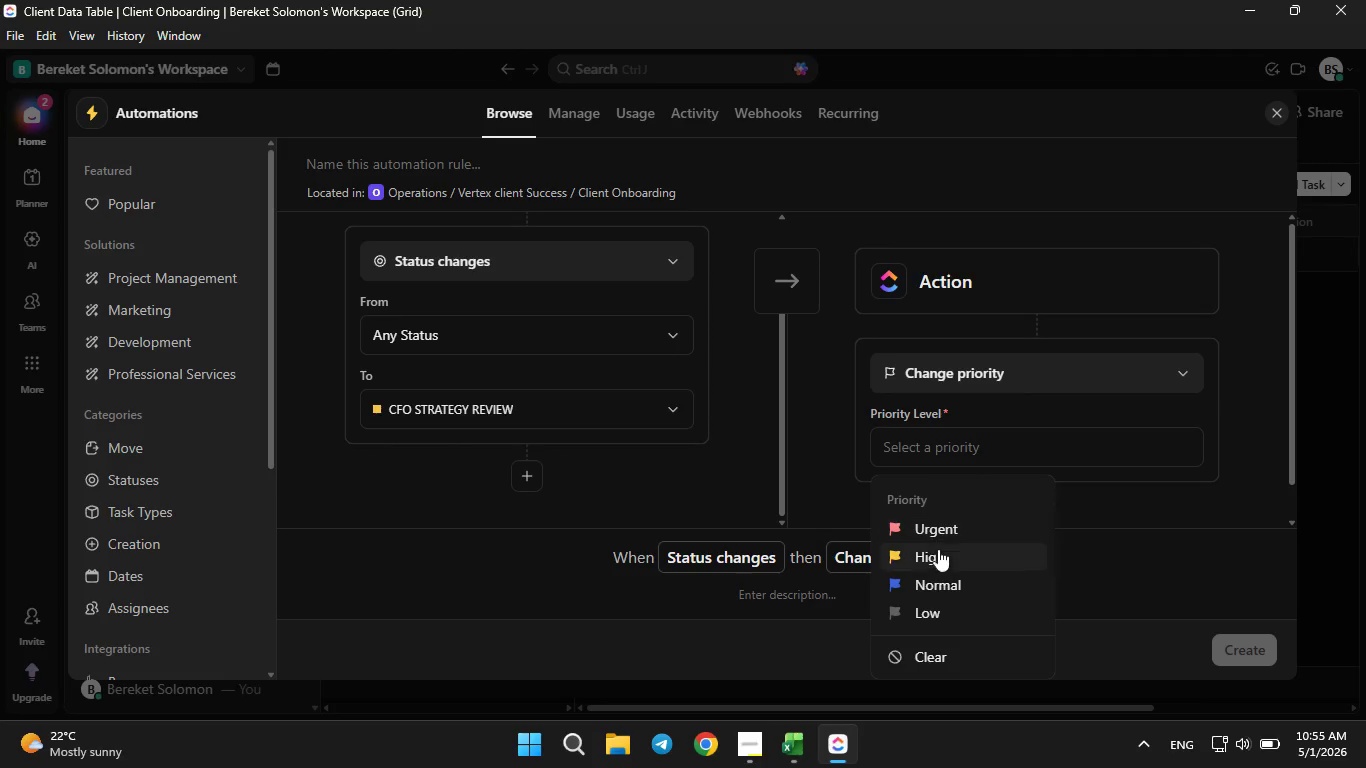 
left_click([934, 564])
 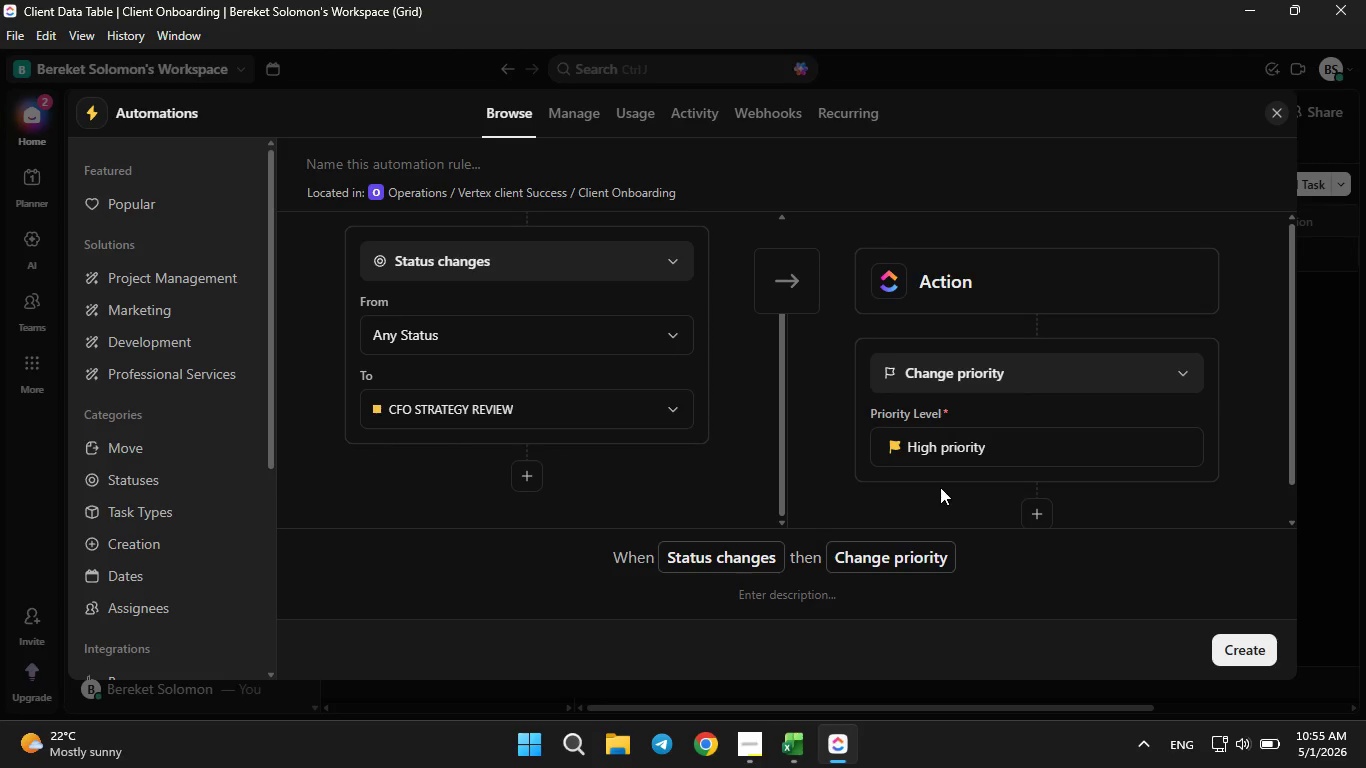 
wait(8.55)
 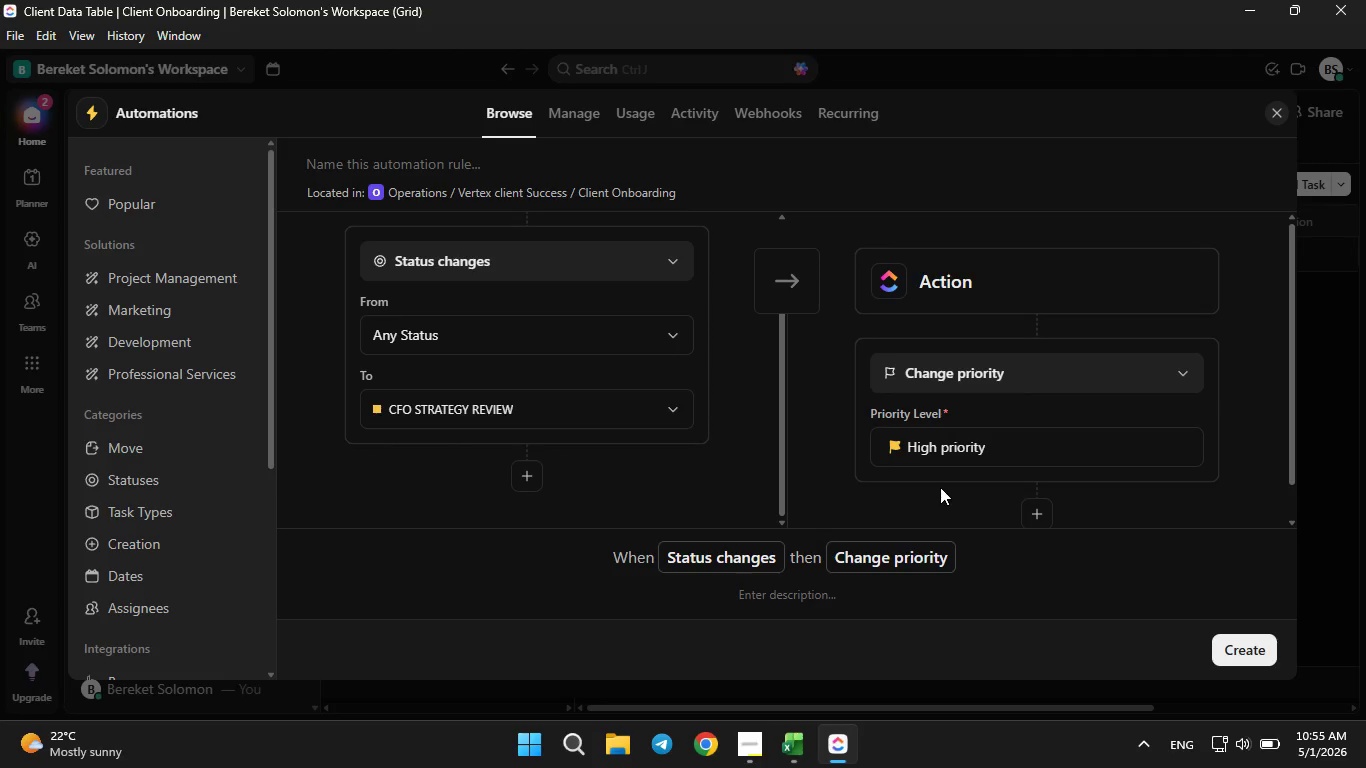 
scroll: coordinate [1025, 423], scroll_direction: down, amount: 2.0
 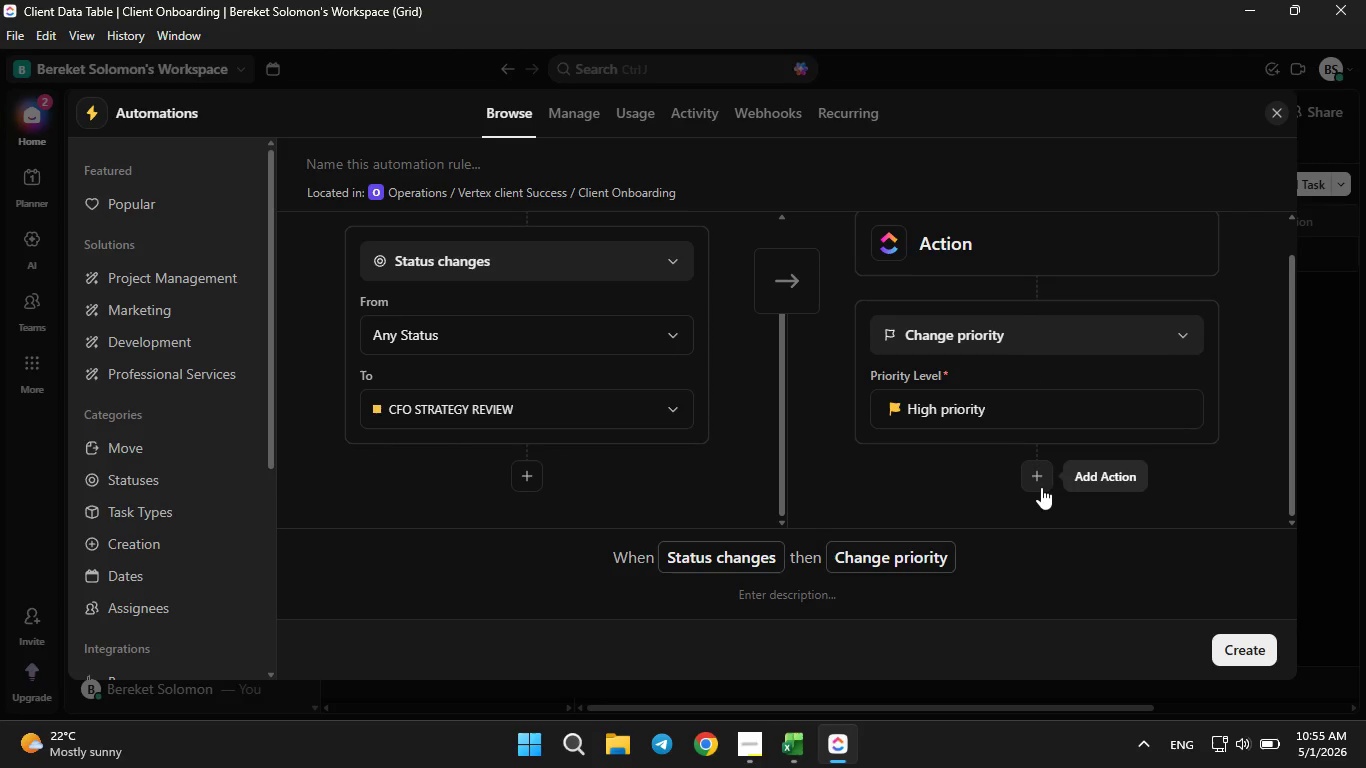 
double_click([1040, 485])
 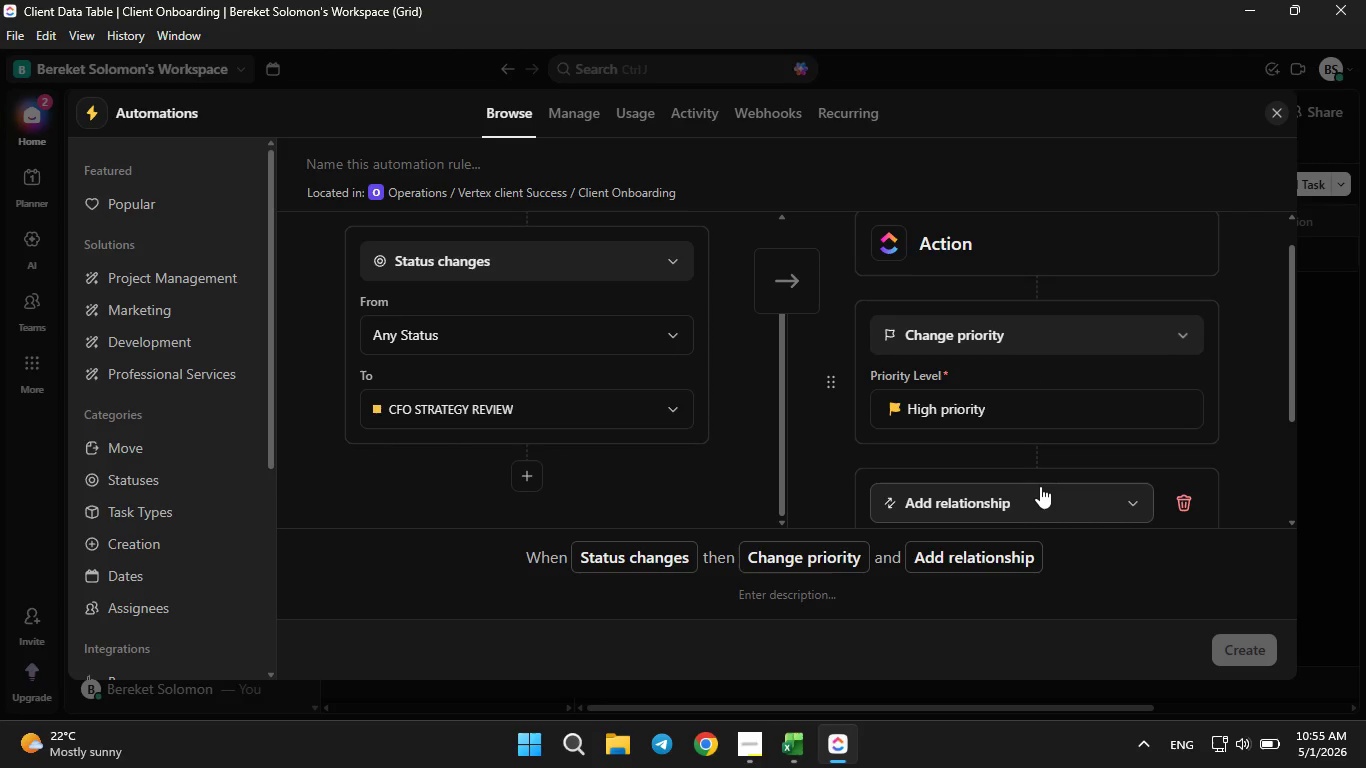 
scroll: coordinate [1040, 486], scroll_direction: down, amount: 1.0
 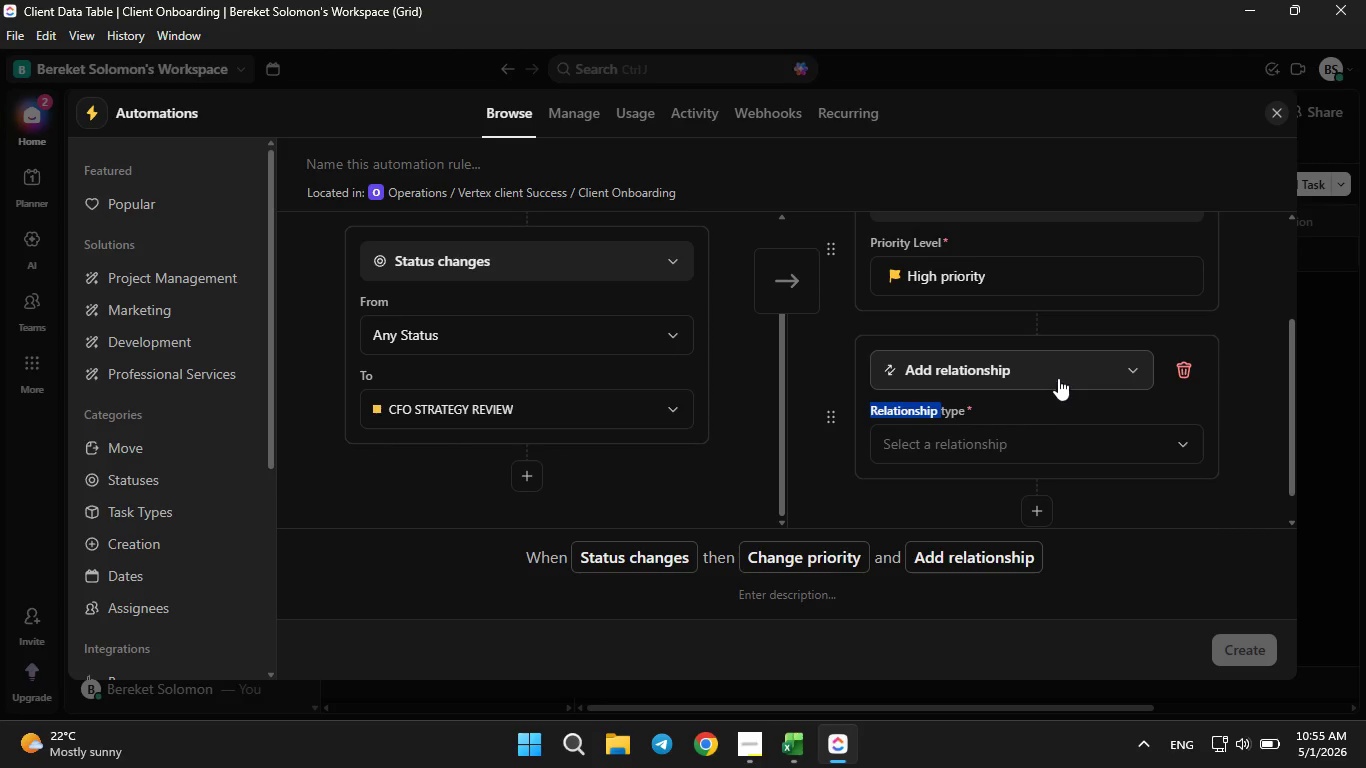 
left_click([1058, 377])
 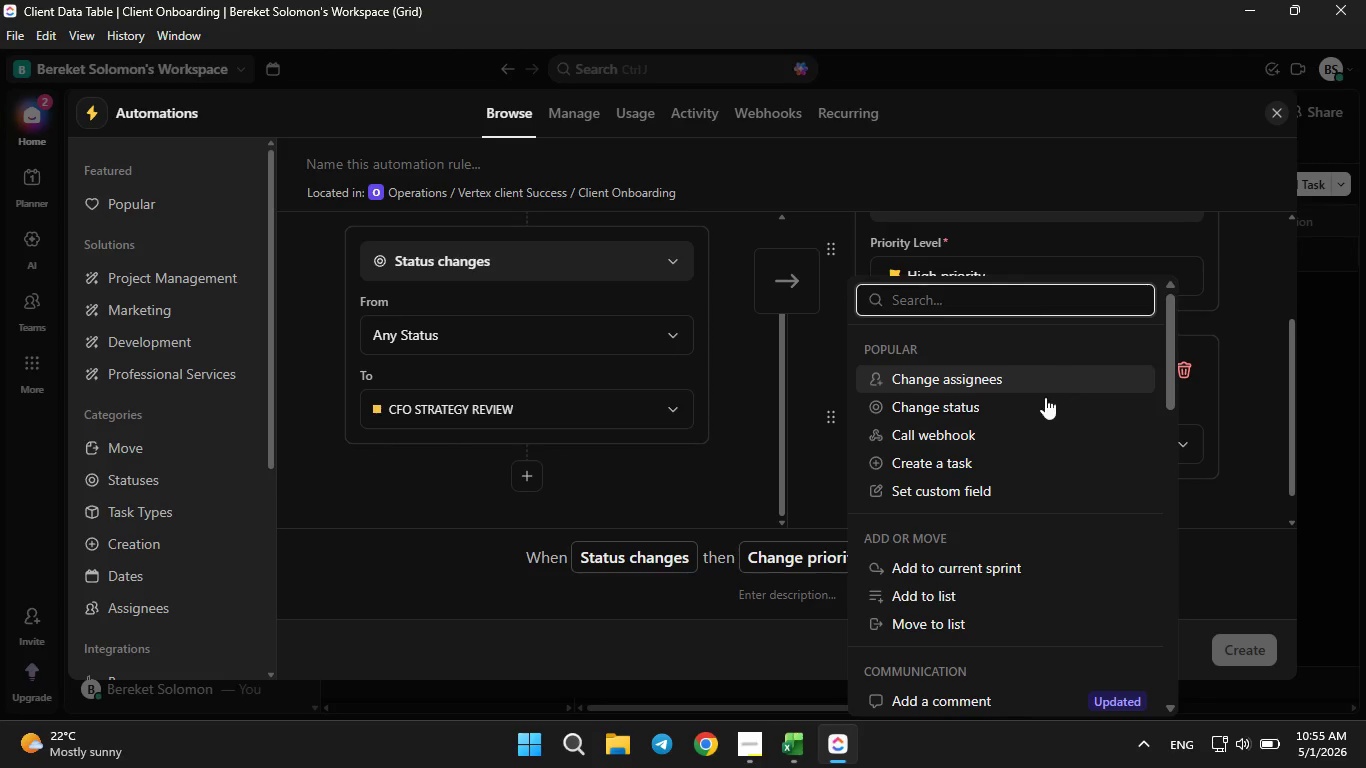 
scroll: coordinate [1019, 434], scroll_direction: down, amount: 6.0
 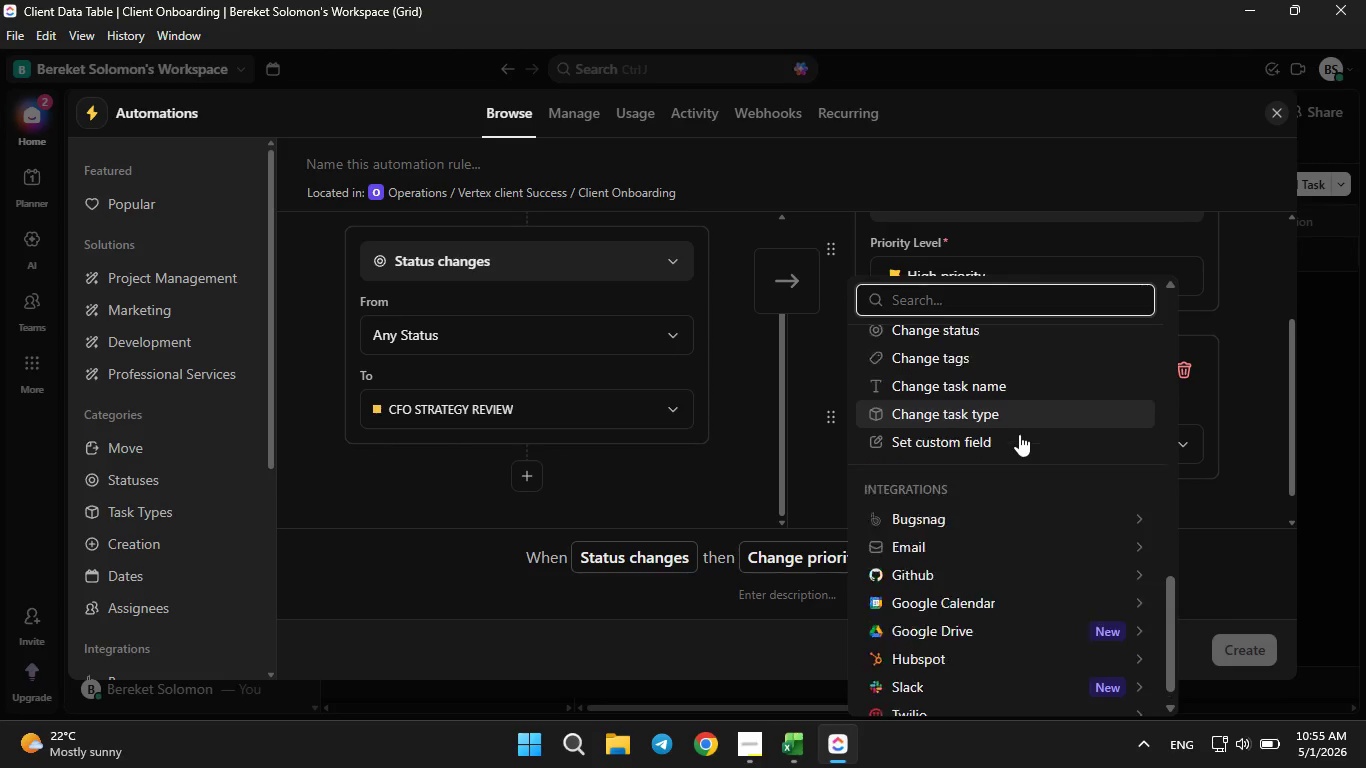 
scroll: coordinate [1019, 431], scroll_direction: up, amount: 4.0
 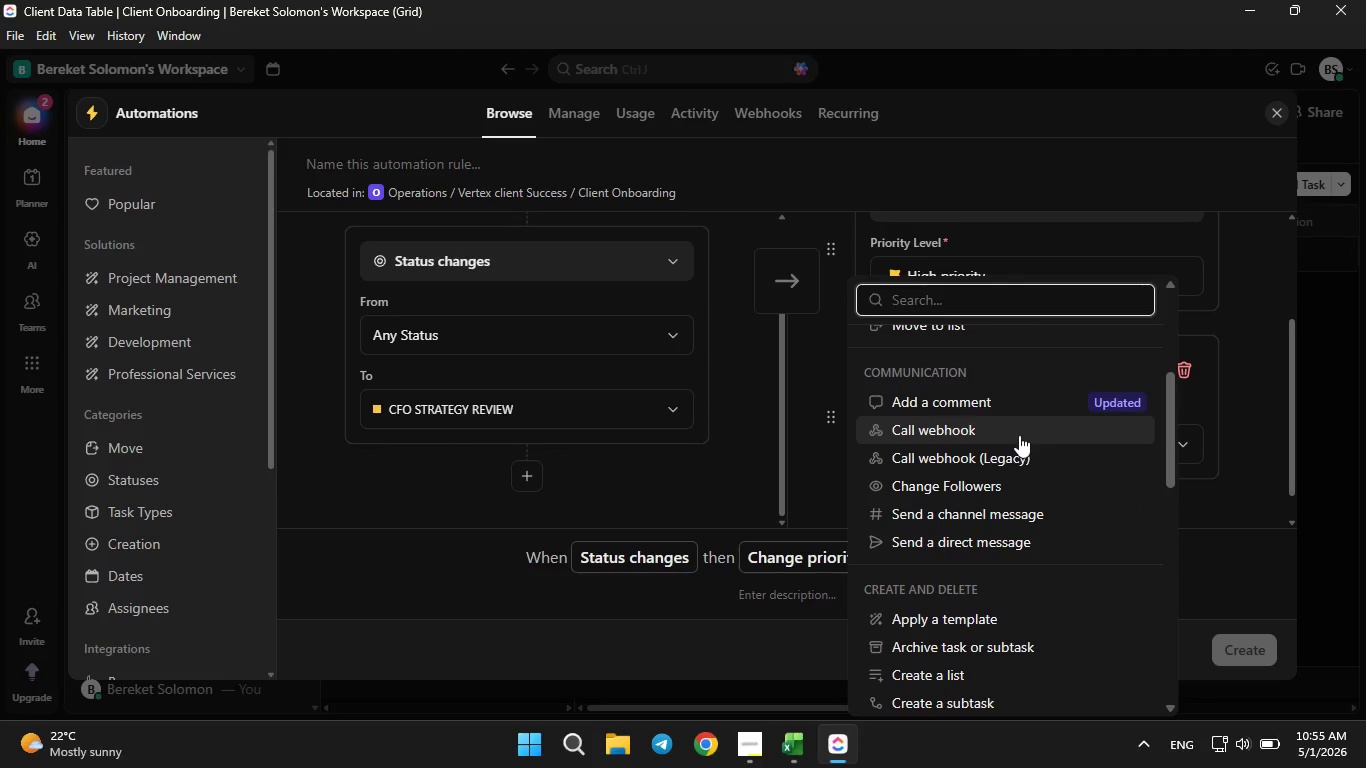 
type(no)
 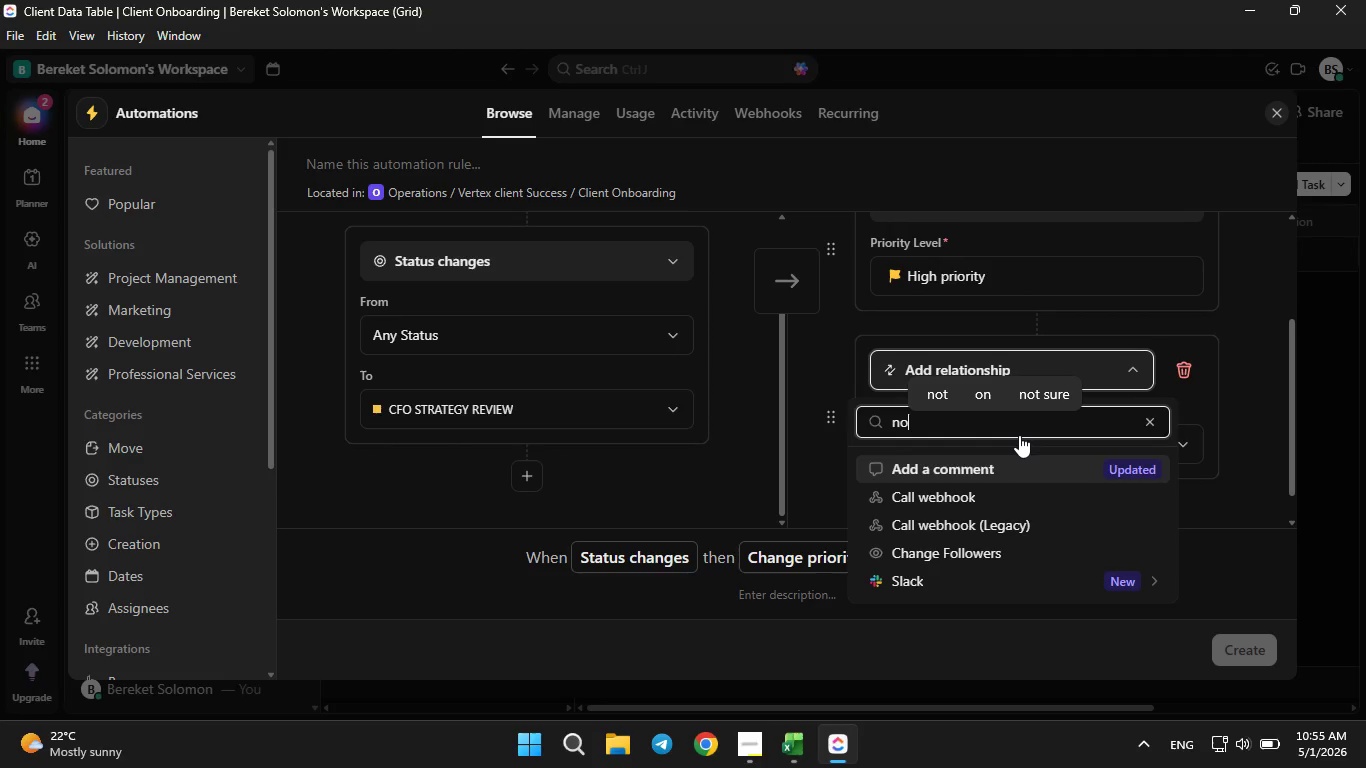 
wait(6.81)
 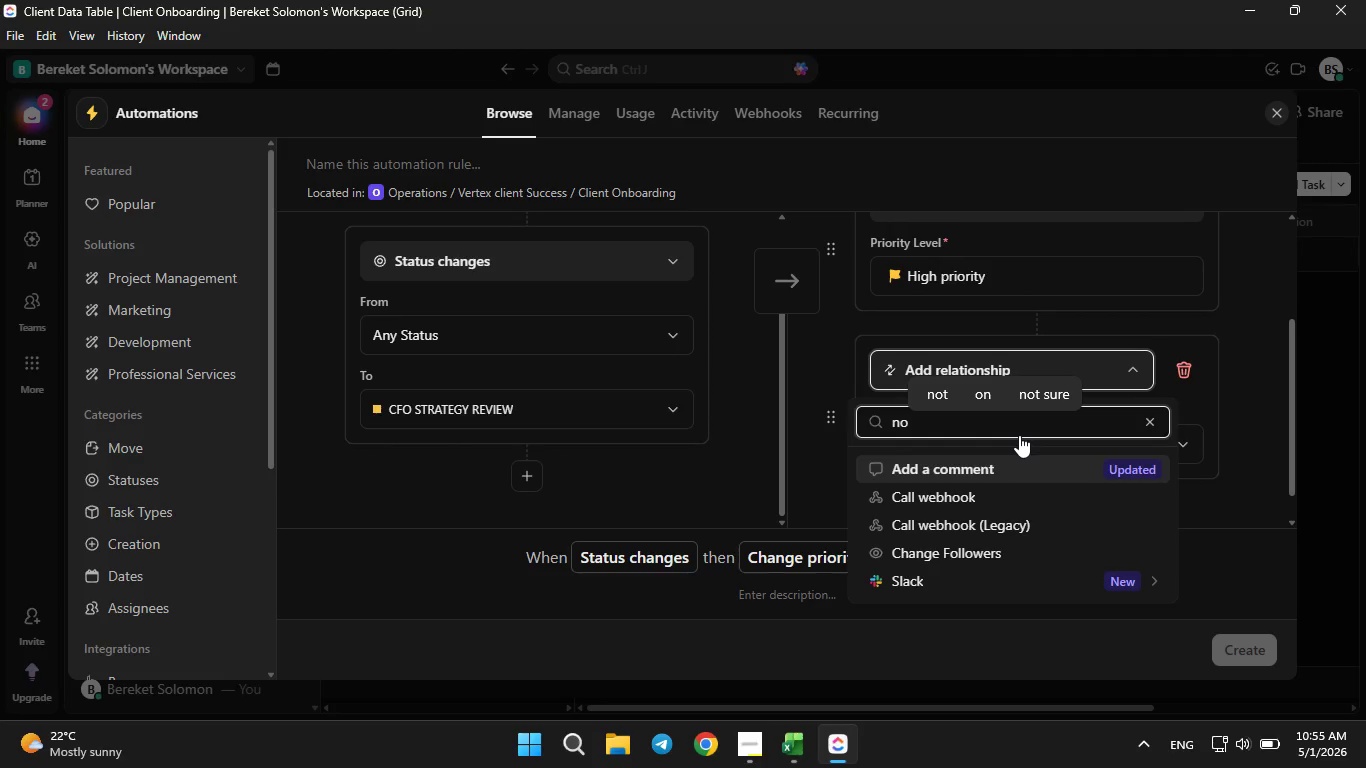 
type(tify u)
 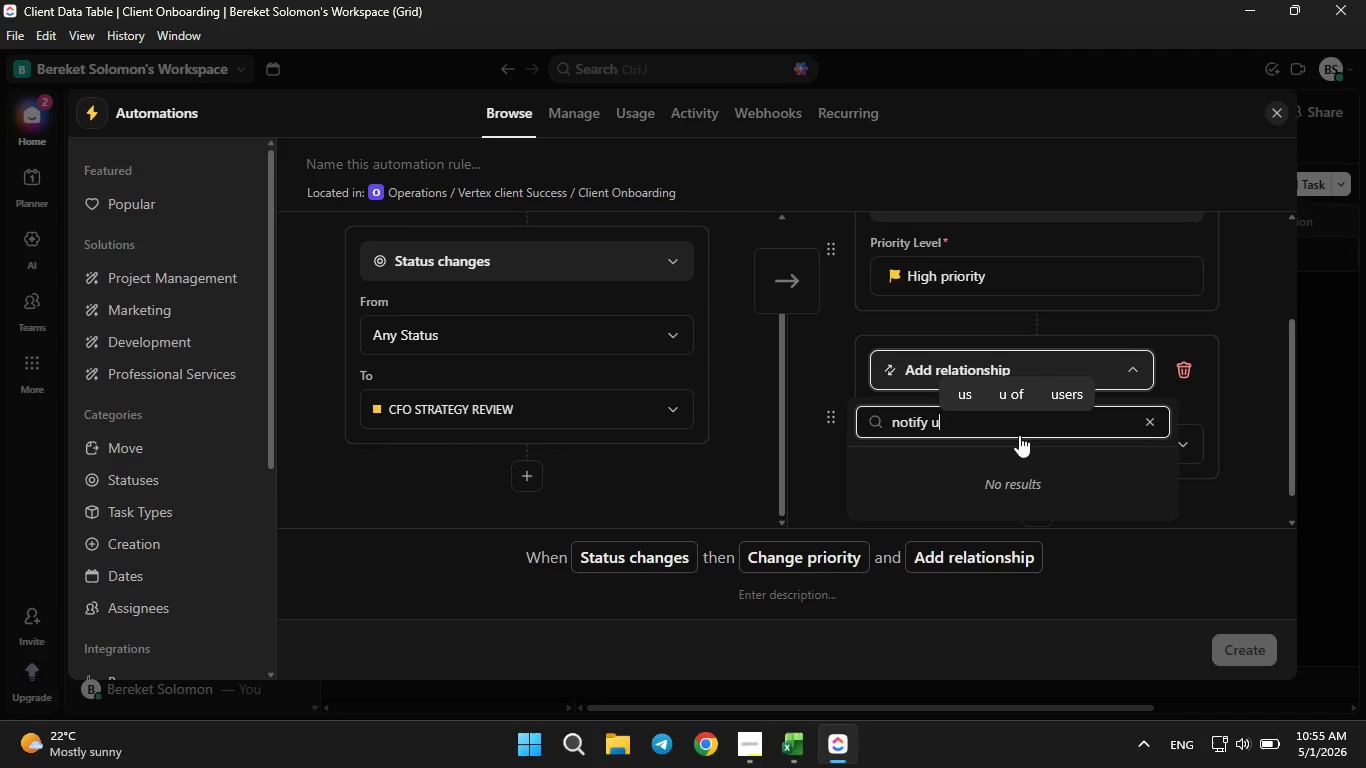 
hold_key(key=Backspace, duration=0.94)
 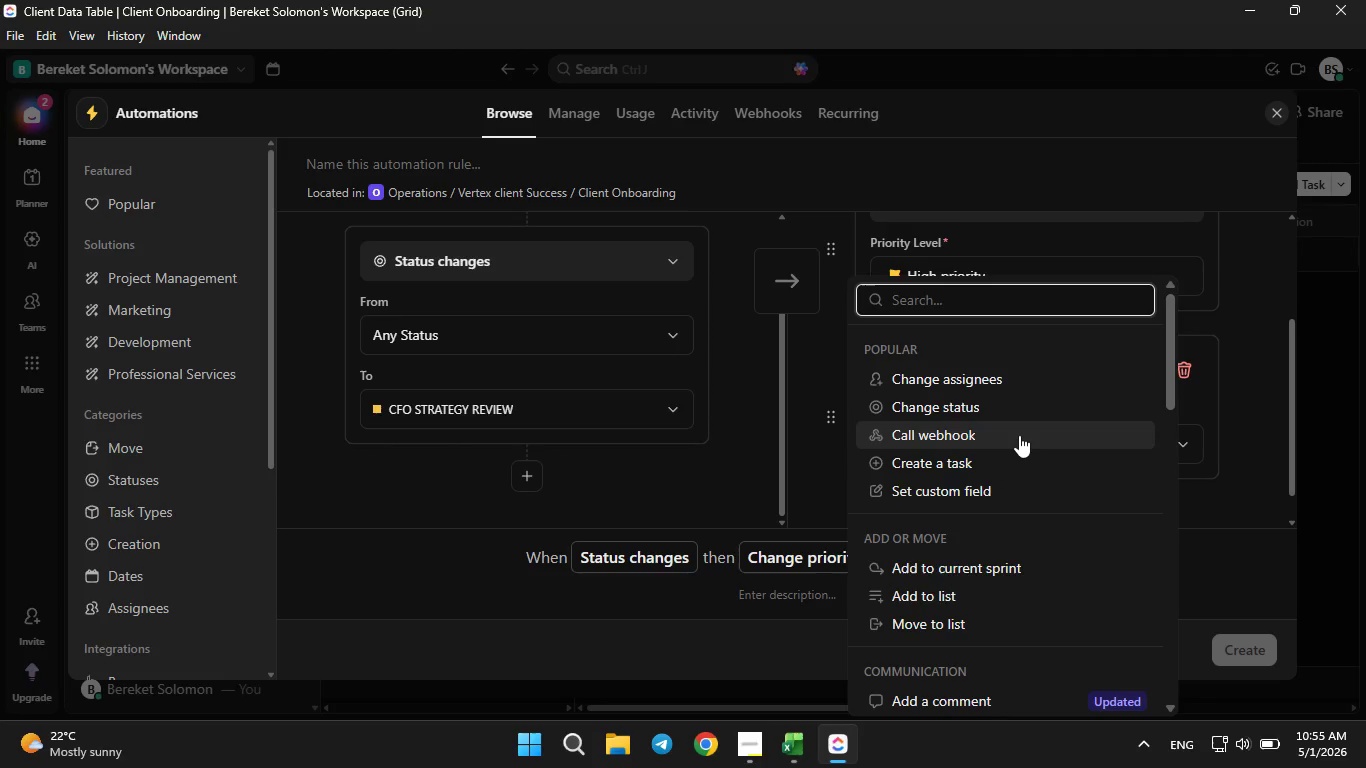 
scroll: coordinate [1019, 435], scroll_direction: up, amount: 2.0
 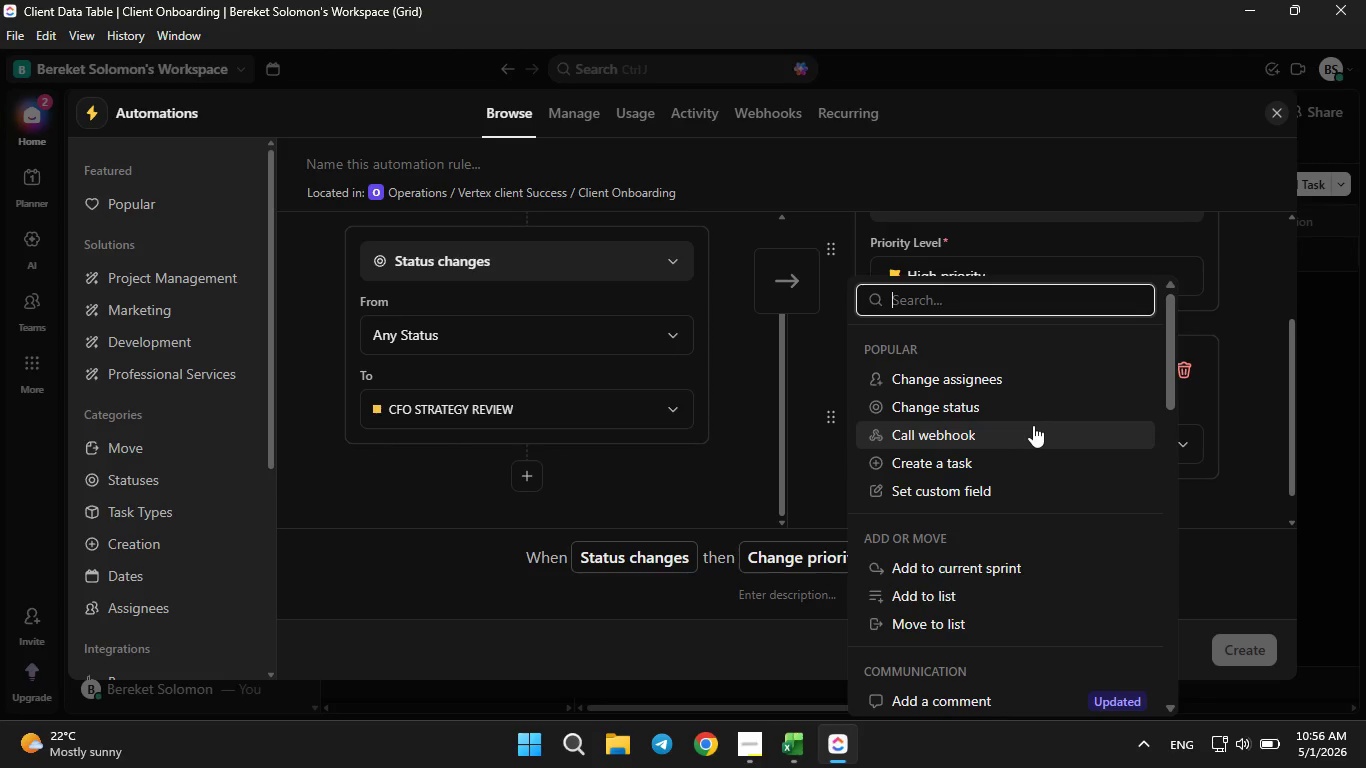 
scroll: coordinate [1033, 424], scroll_direction: none, amount: 0.0
 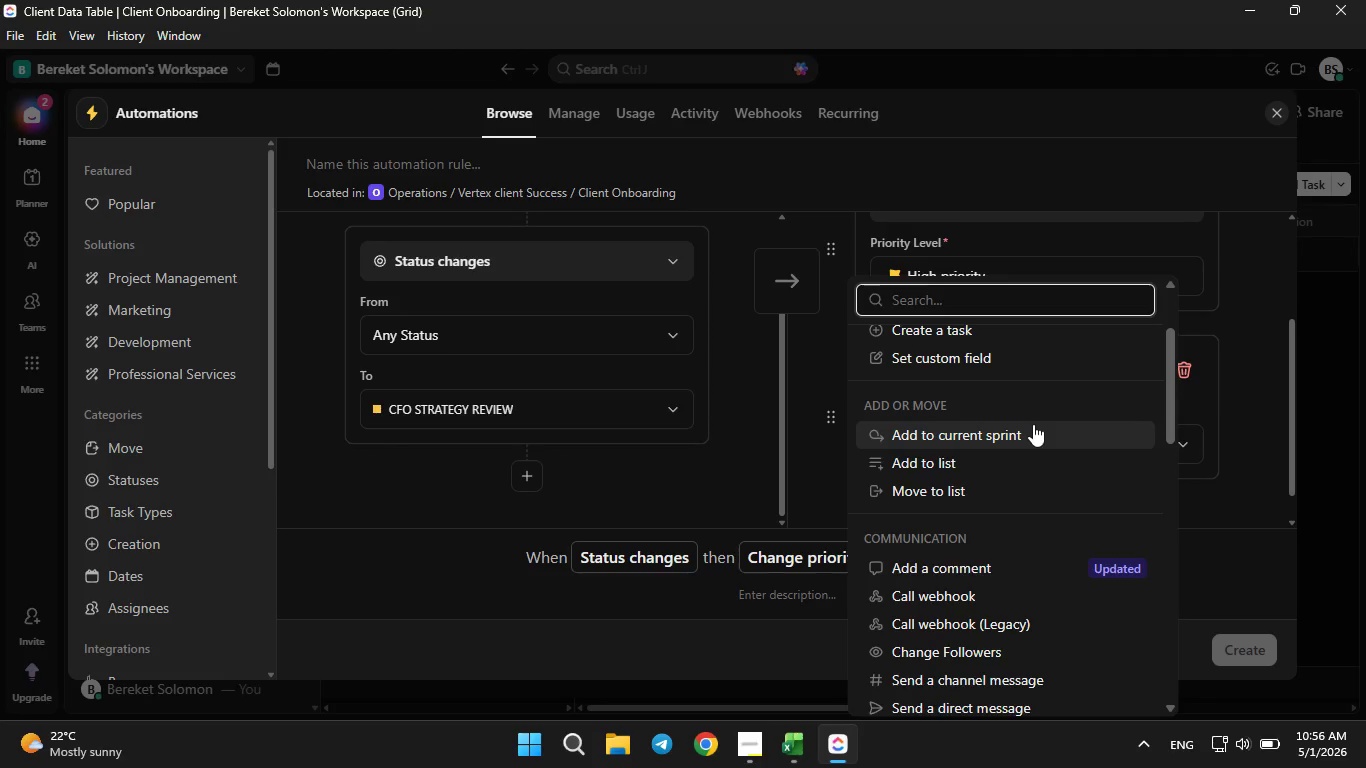 
scroll: coordinate [1033, 424], scroll_direction: down, amount: 1.0
 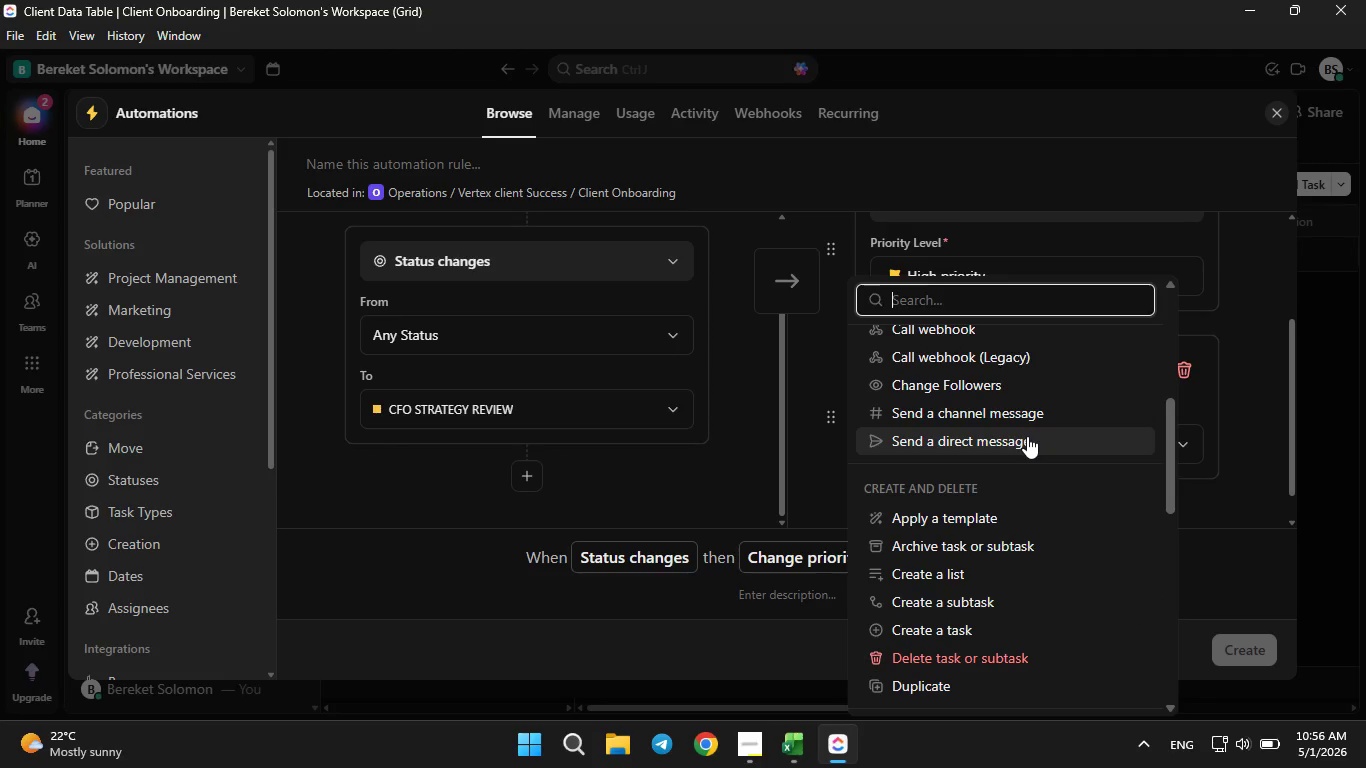 
wait(6.86)
 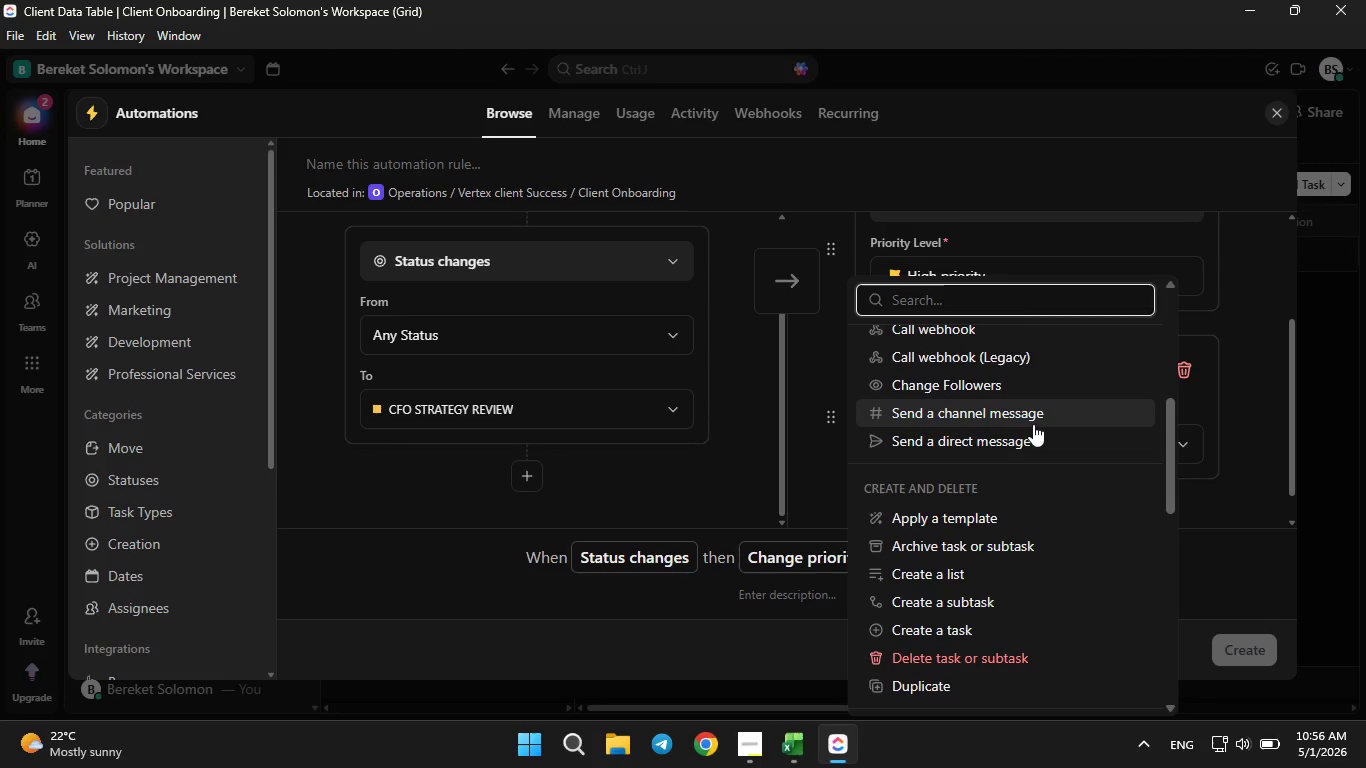 
scroll: coordinate [1023, 447], scroll_direction: down, amount: 2.0
 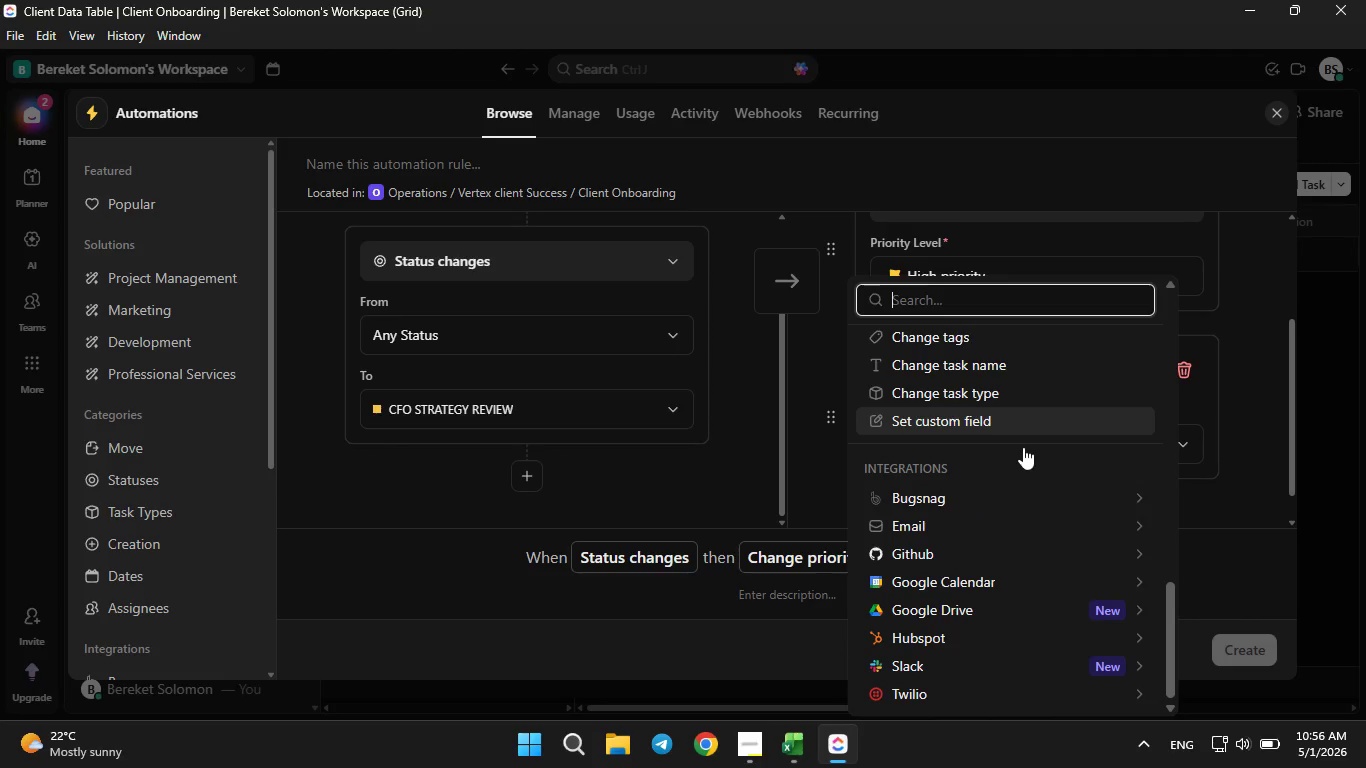 
scroll: coordinate [1023, 447], scroll_direction: up, amount: 3.0
 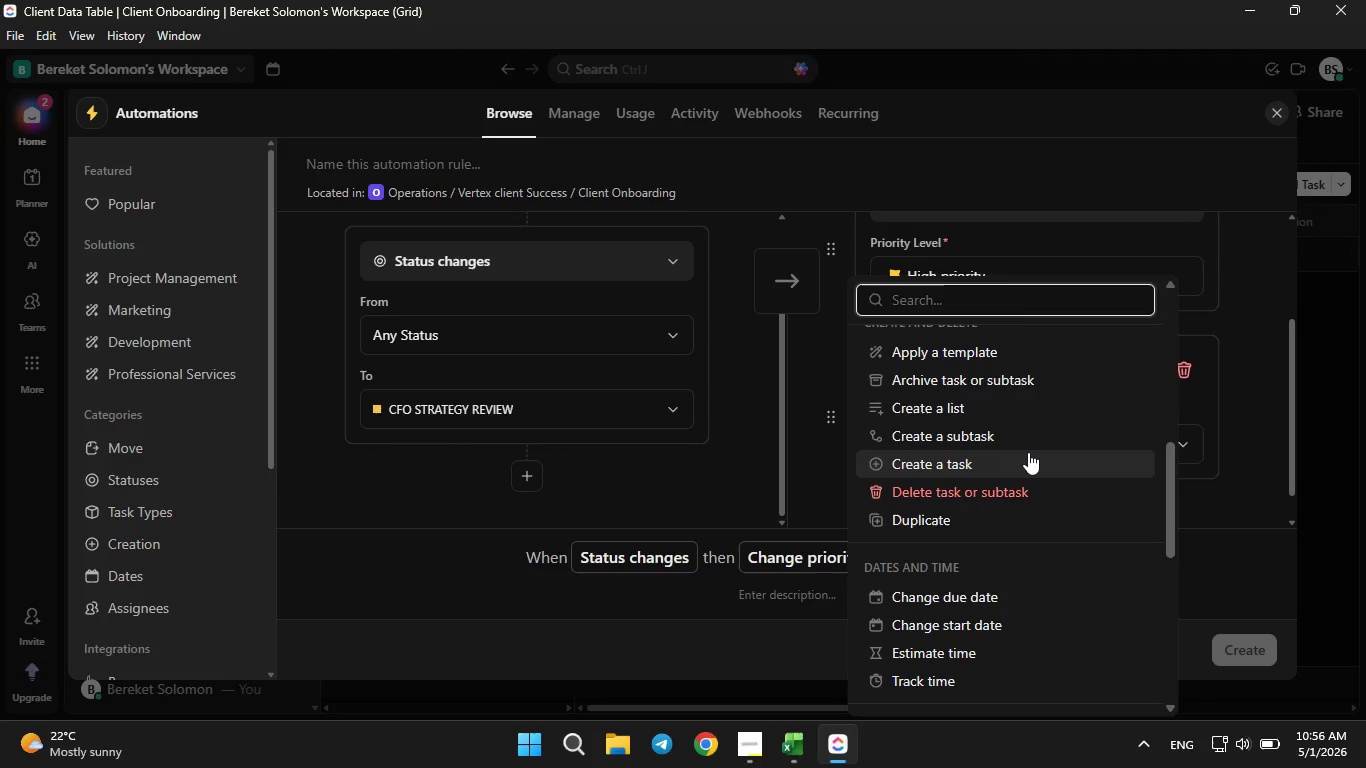 
wait(20.94)
 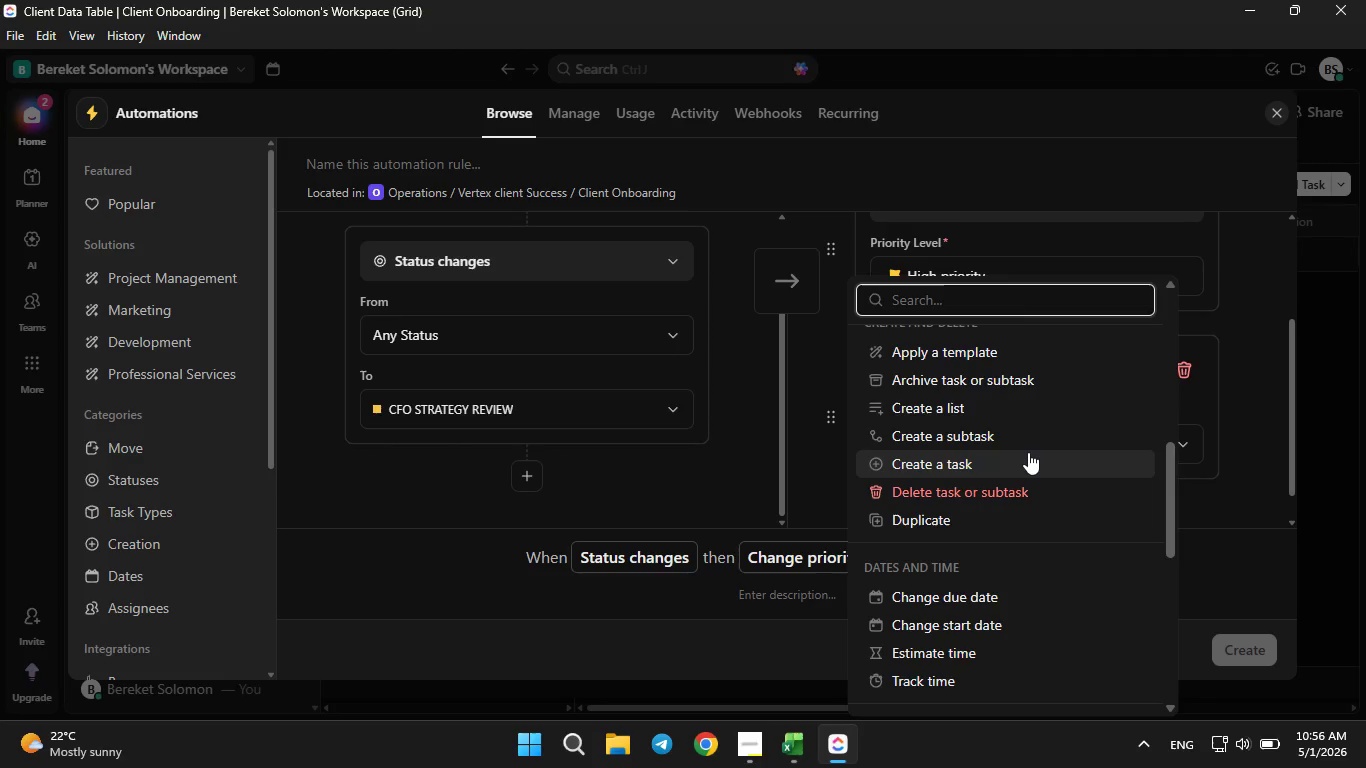 
scroll: coordinate [1034, 520], scroll_direction: down, amount: 3.0
 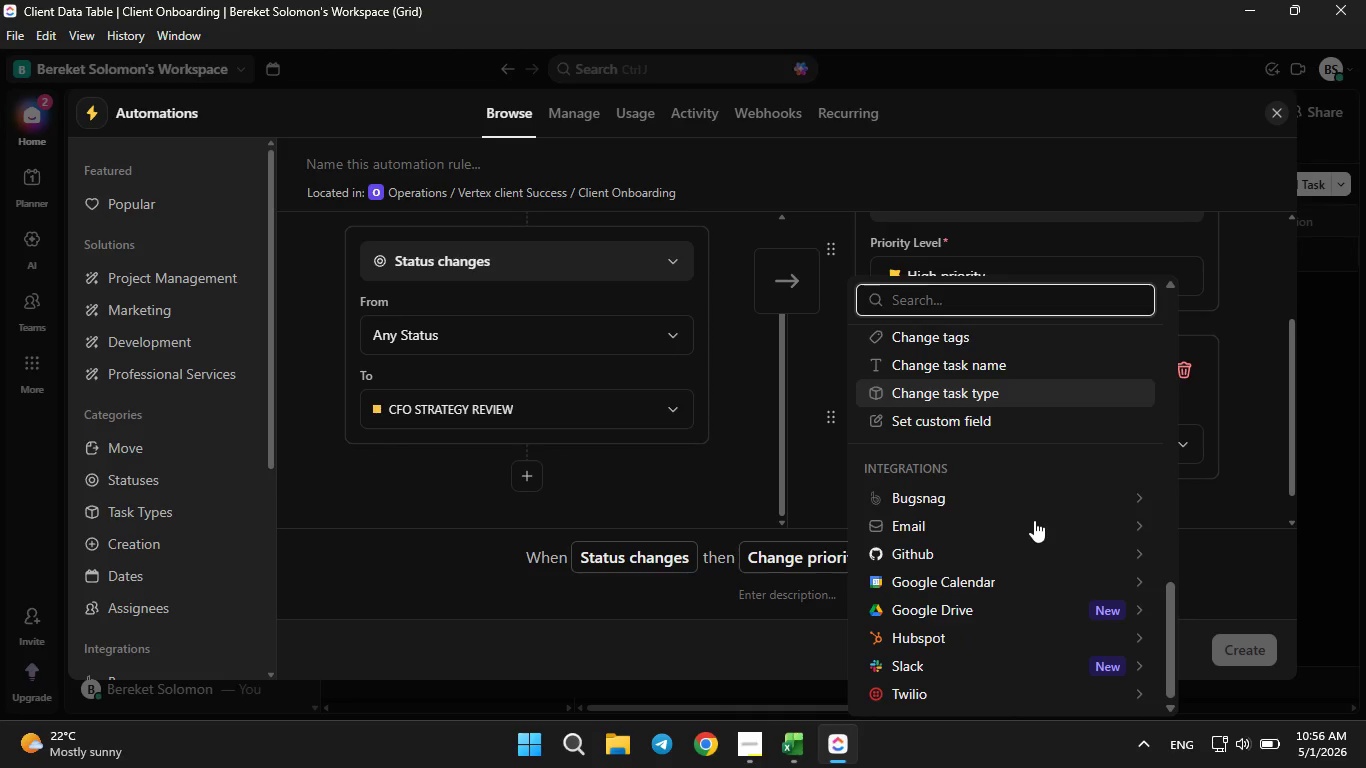 
scroll: coordinate [1036, 514], scroll_direction: up, amount: 4.0
 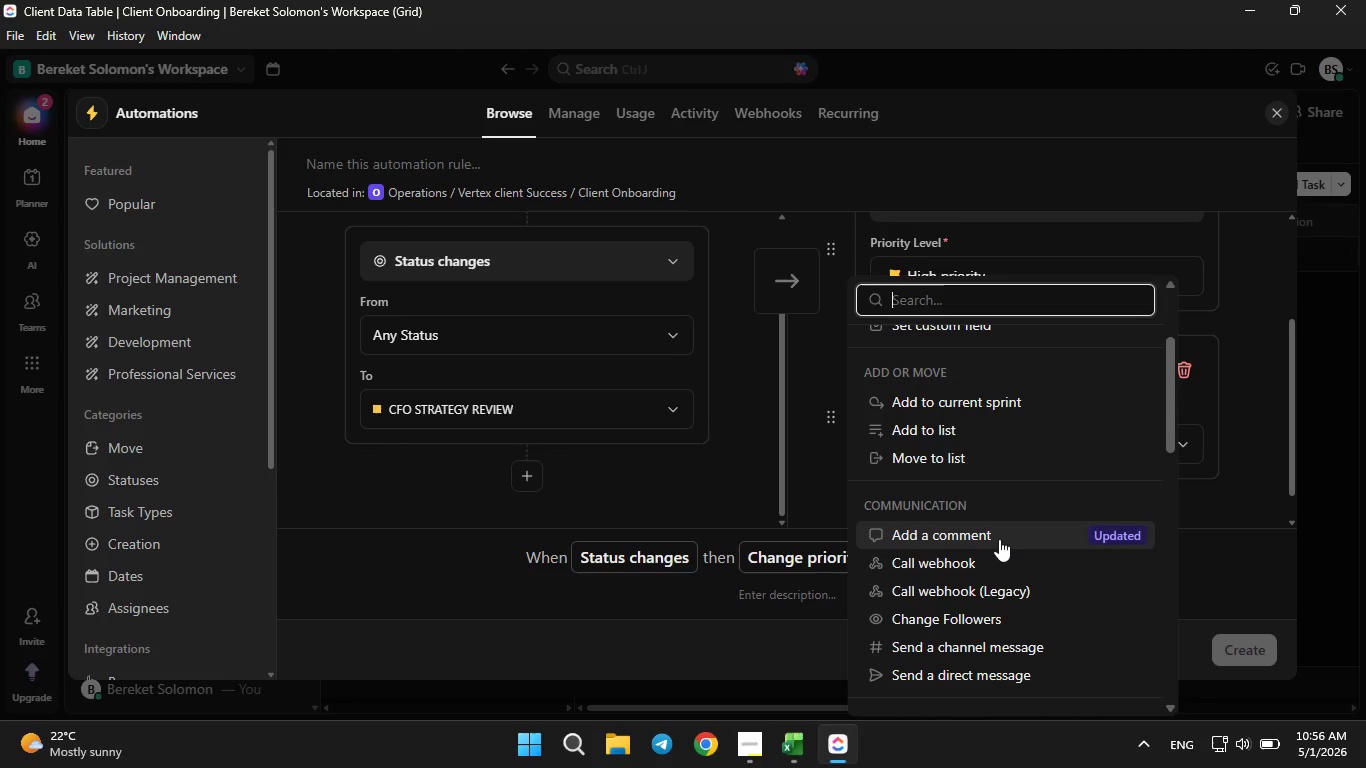 
left_click([999, 536])